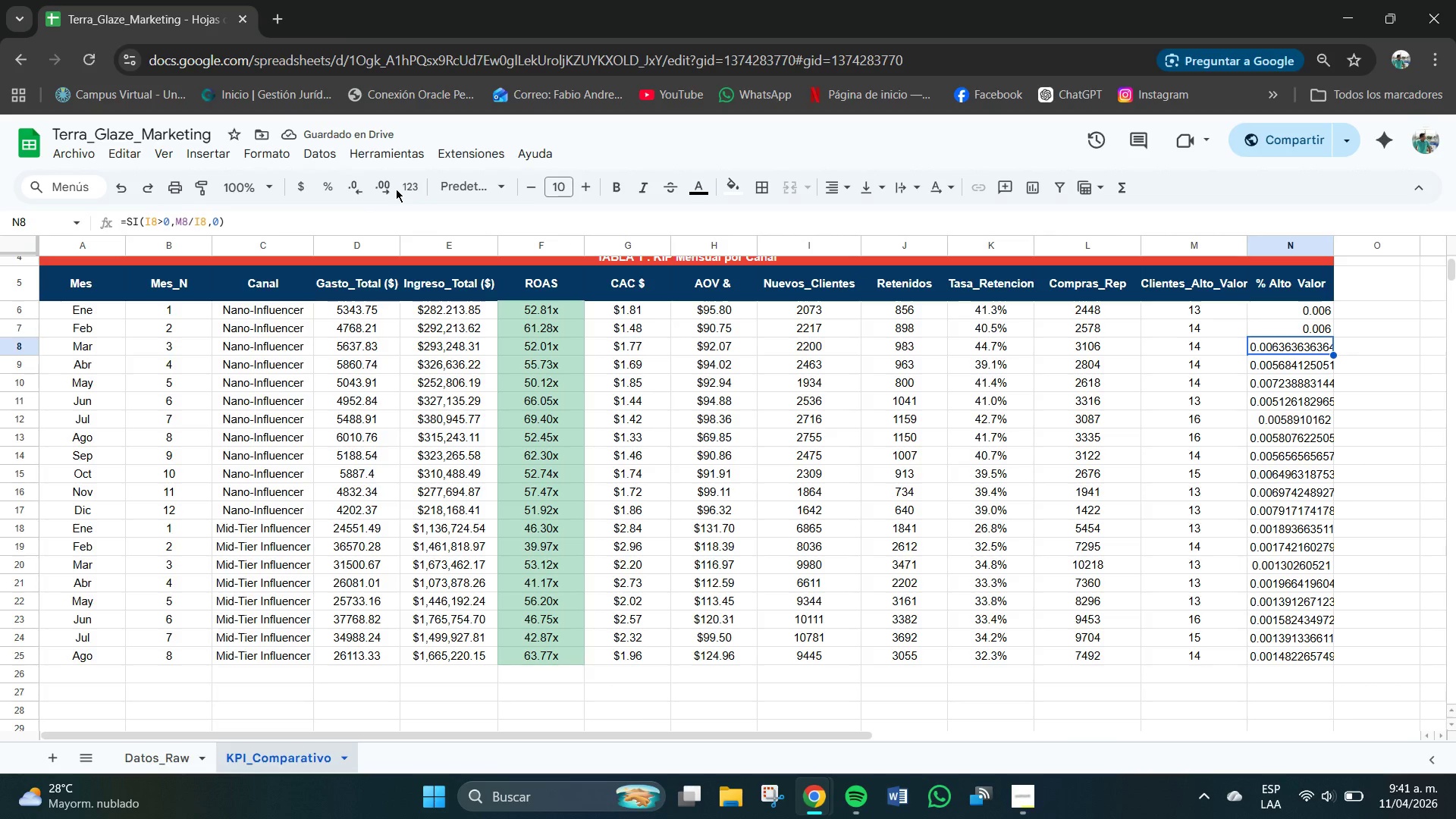 
mouse_move([361, 187])
 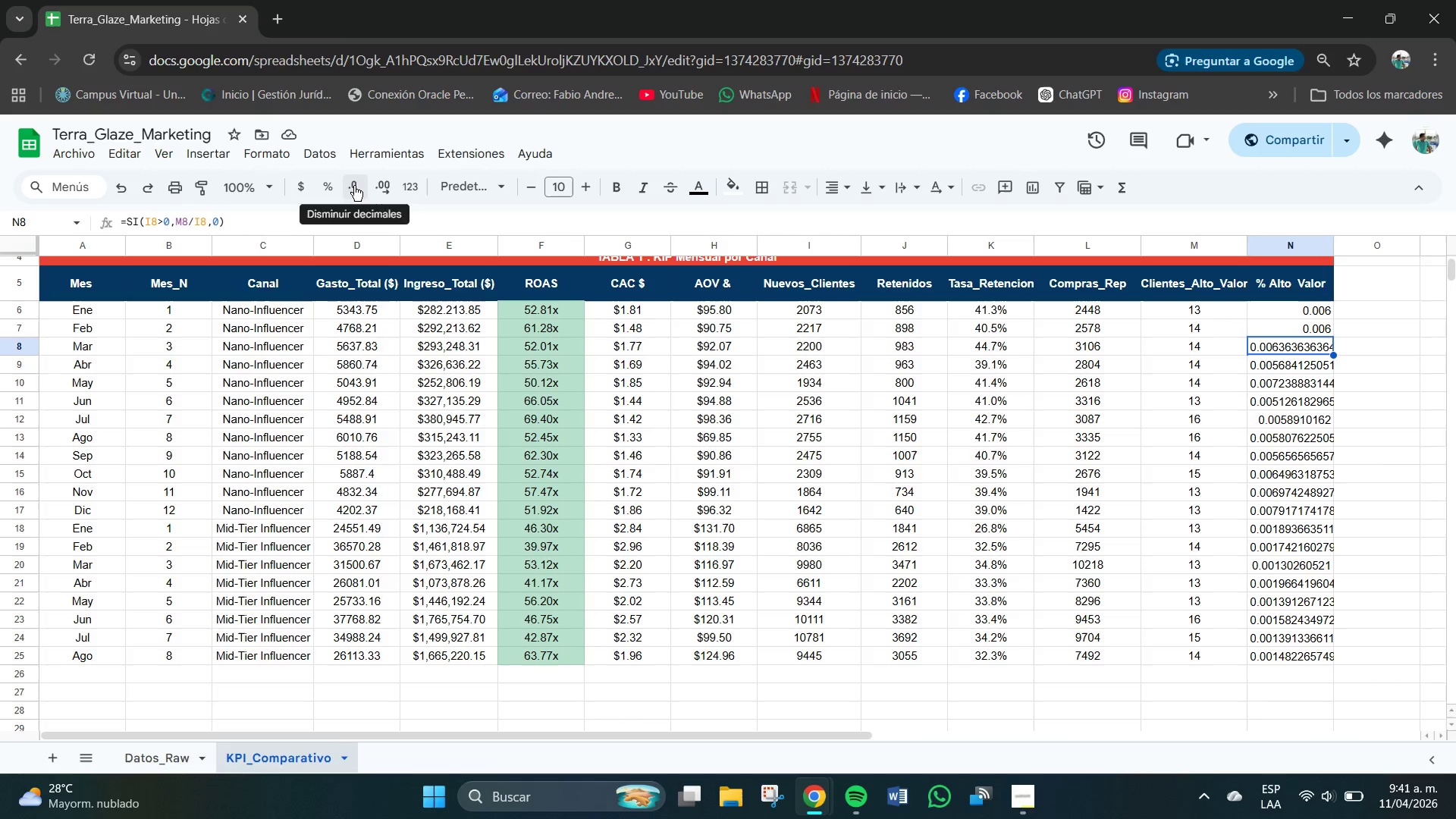 
double_click([354, 186])
 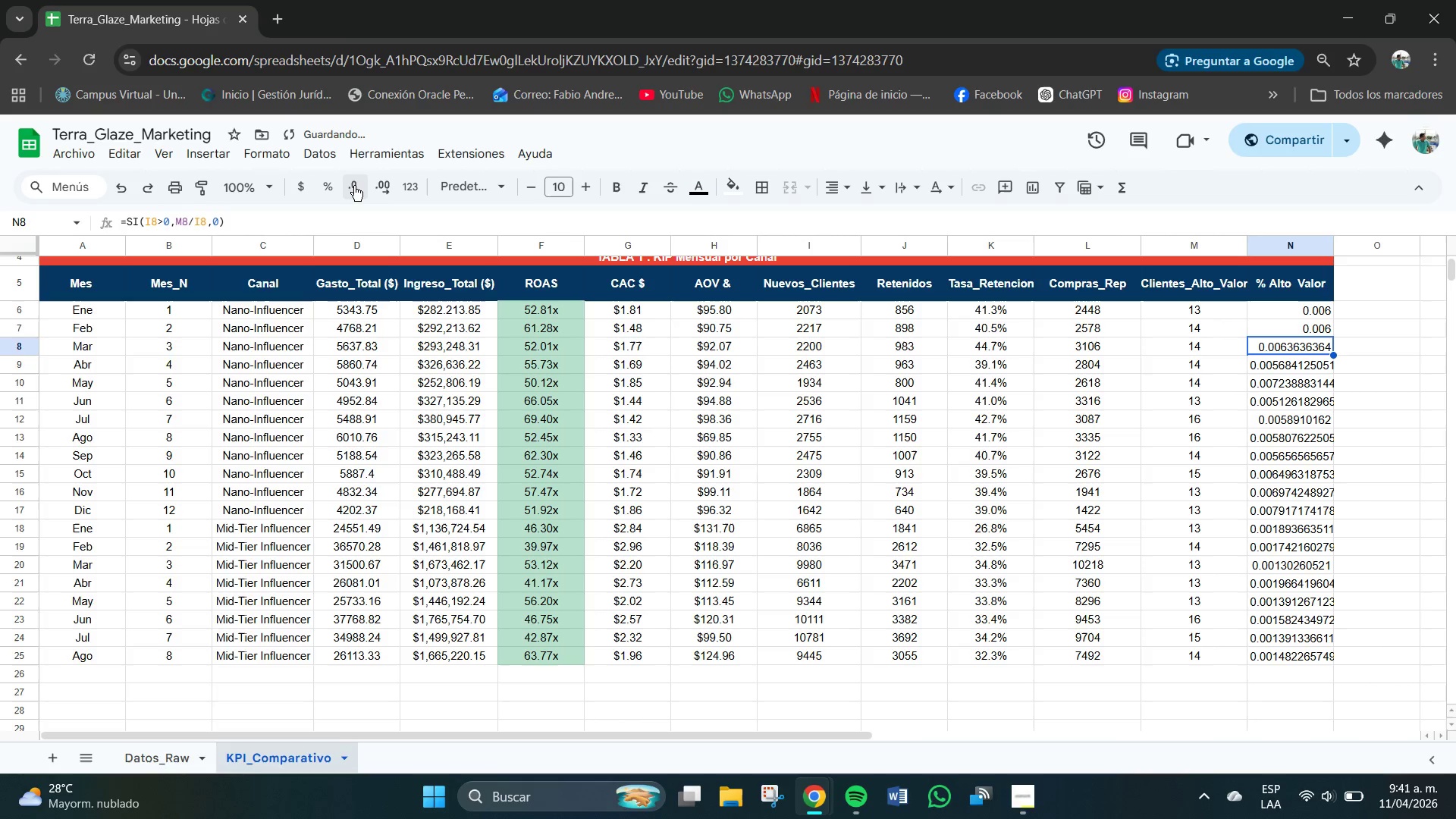 
triple_click([354, 186])
 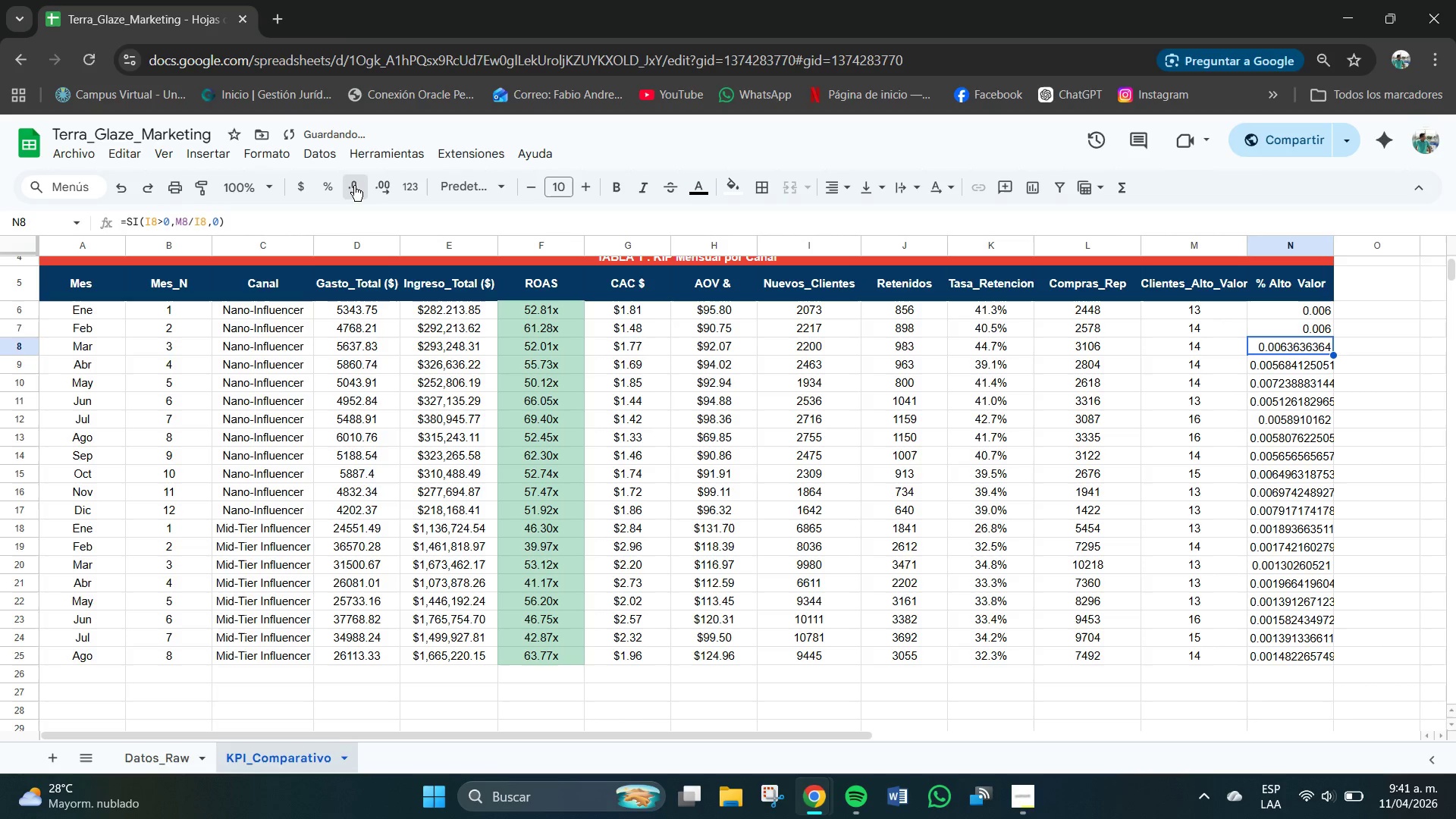 
triple_click([354, 186])
 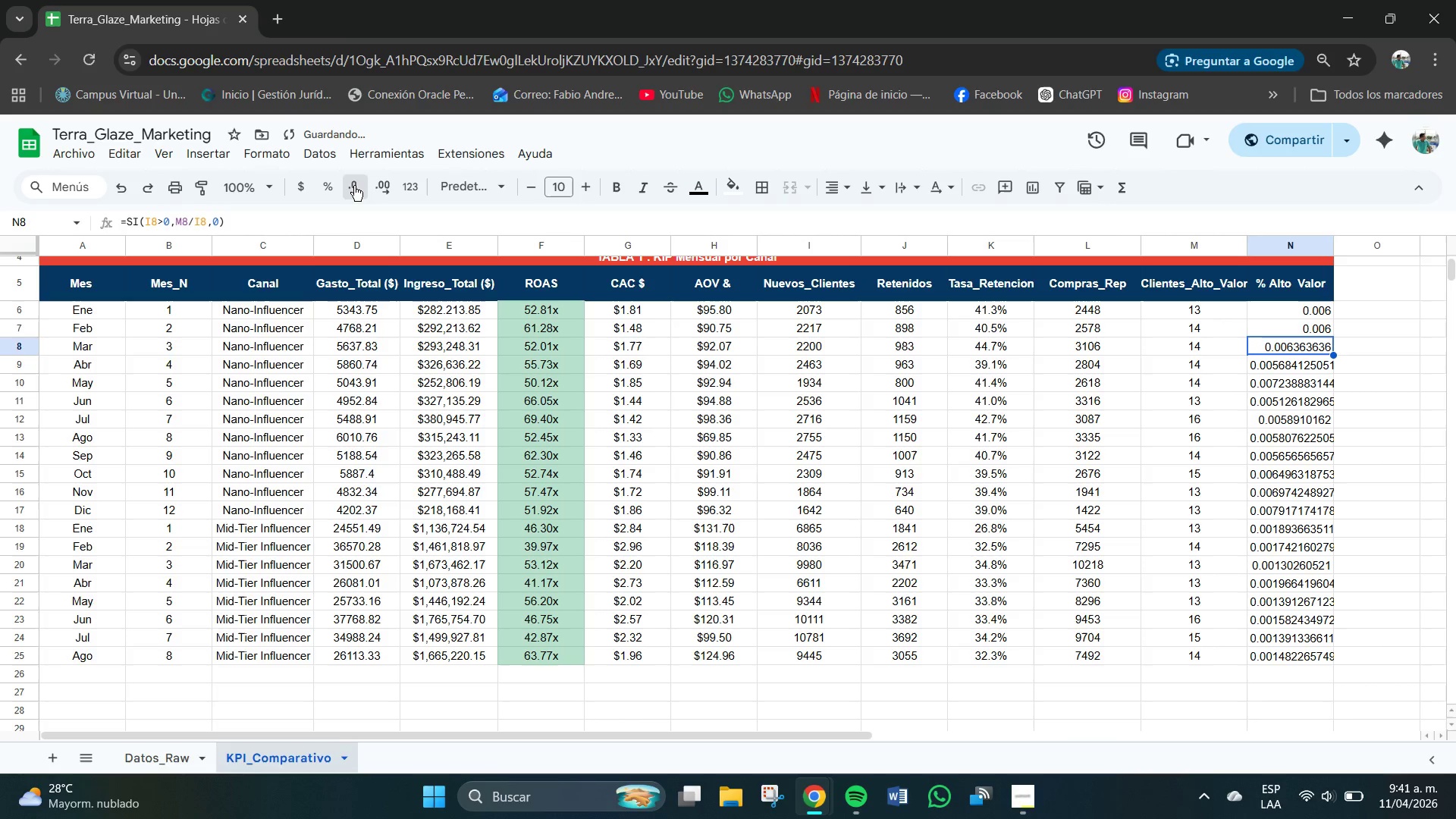 
triple_click([354, 186])
 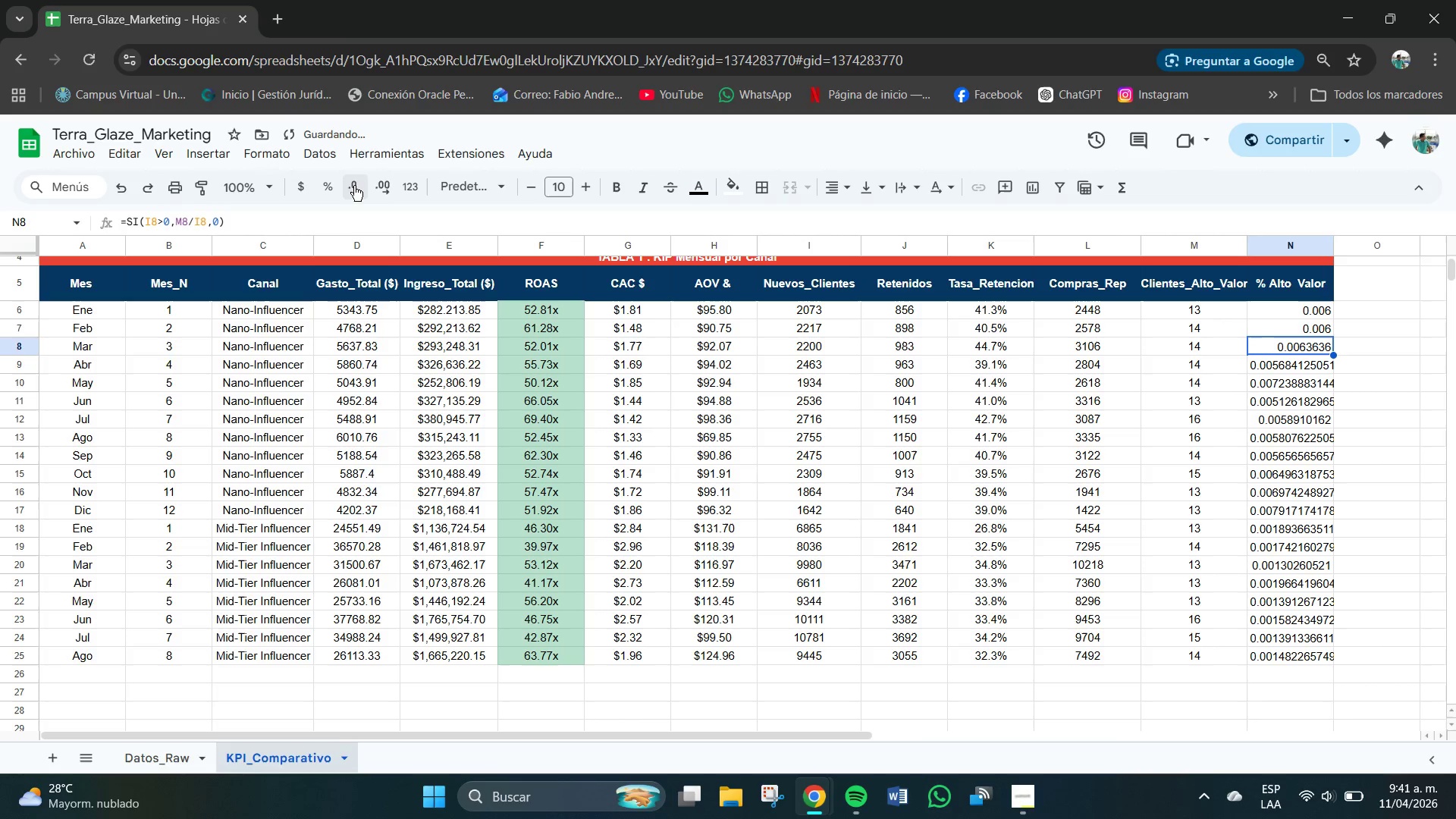 
triple_click([354, 186])
 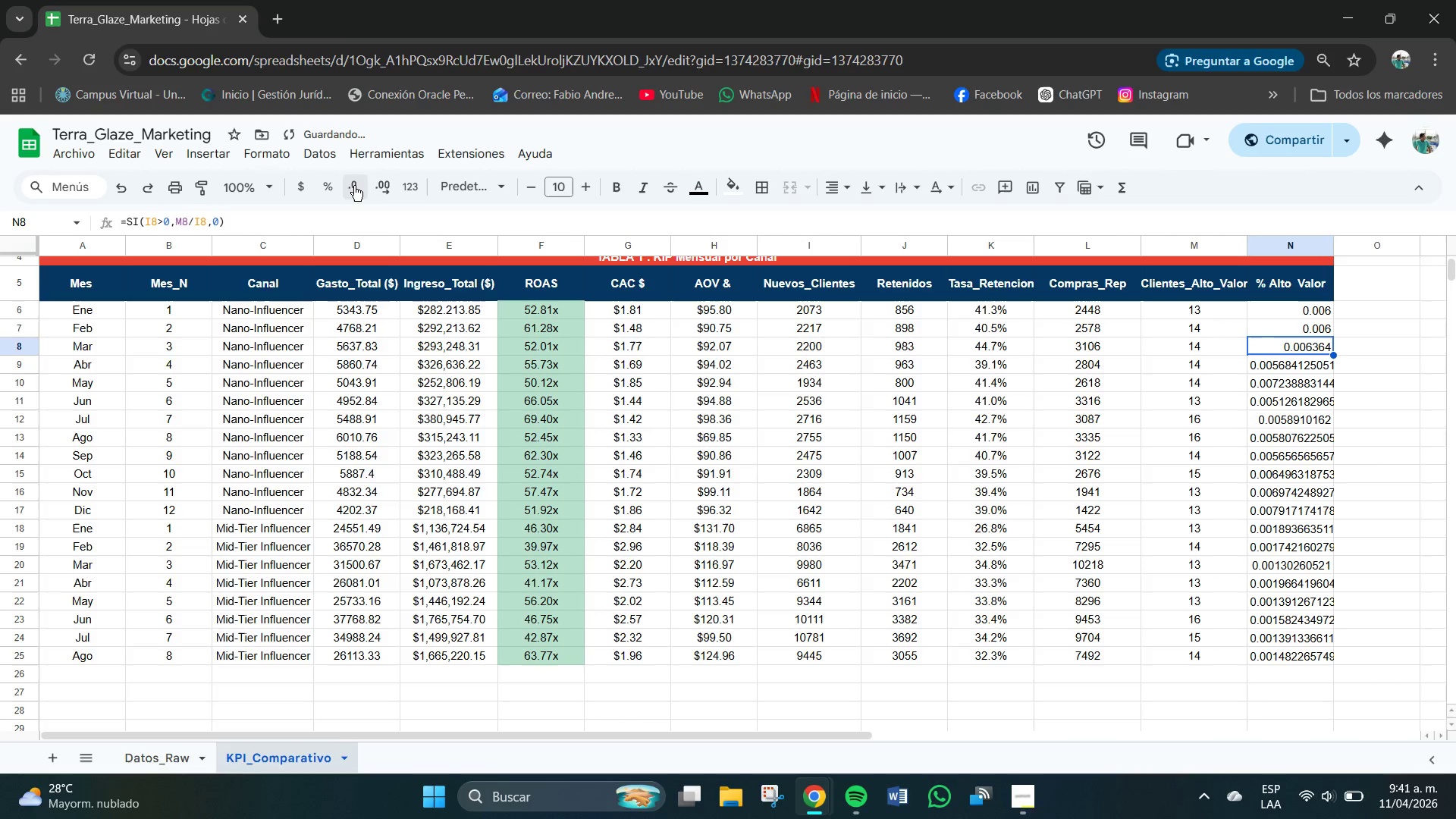 
triple_click([354, 186])
 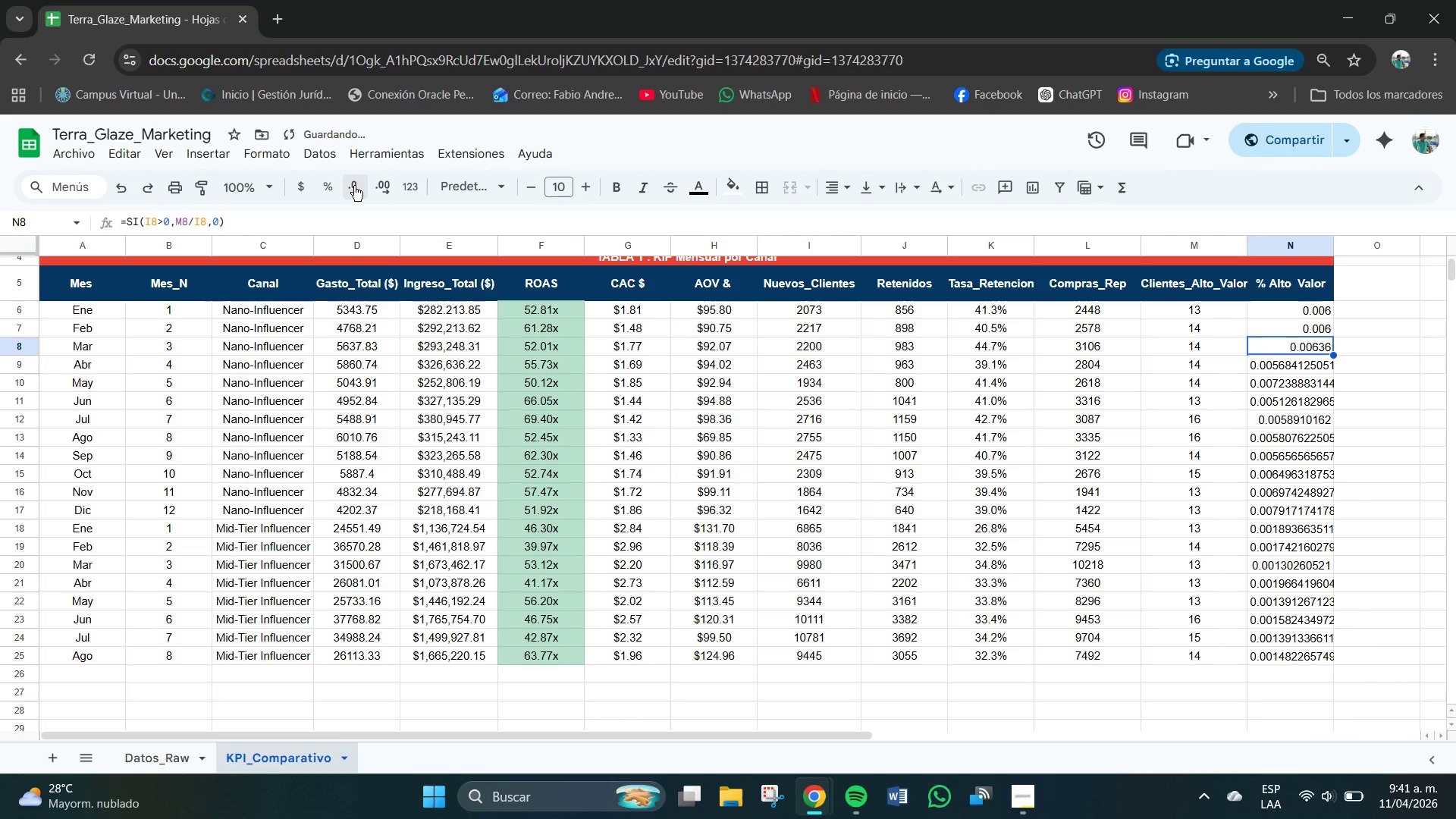 
left_click([354, 186])
 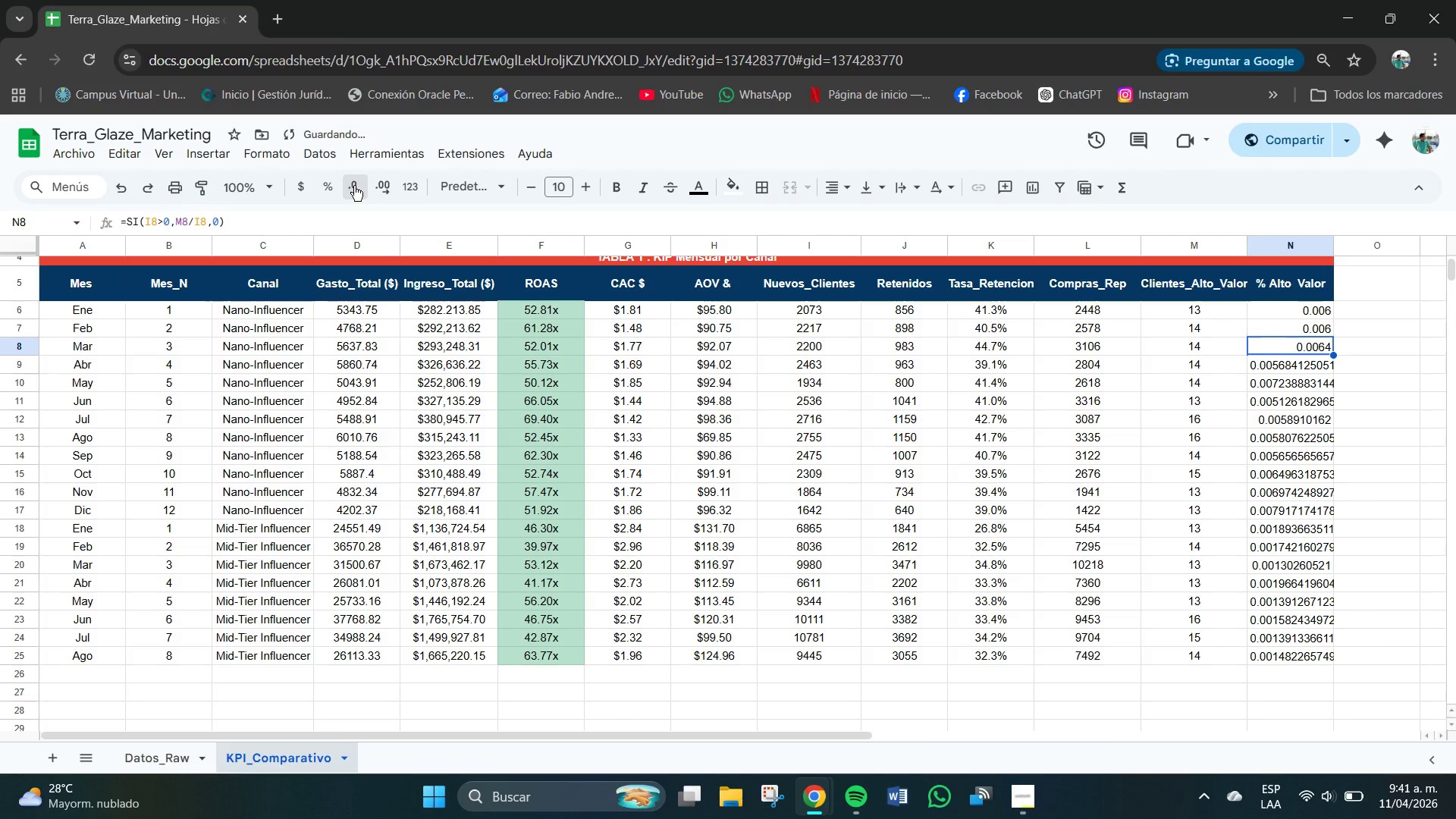 
right_click([354, 186])
 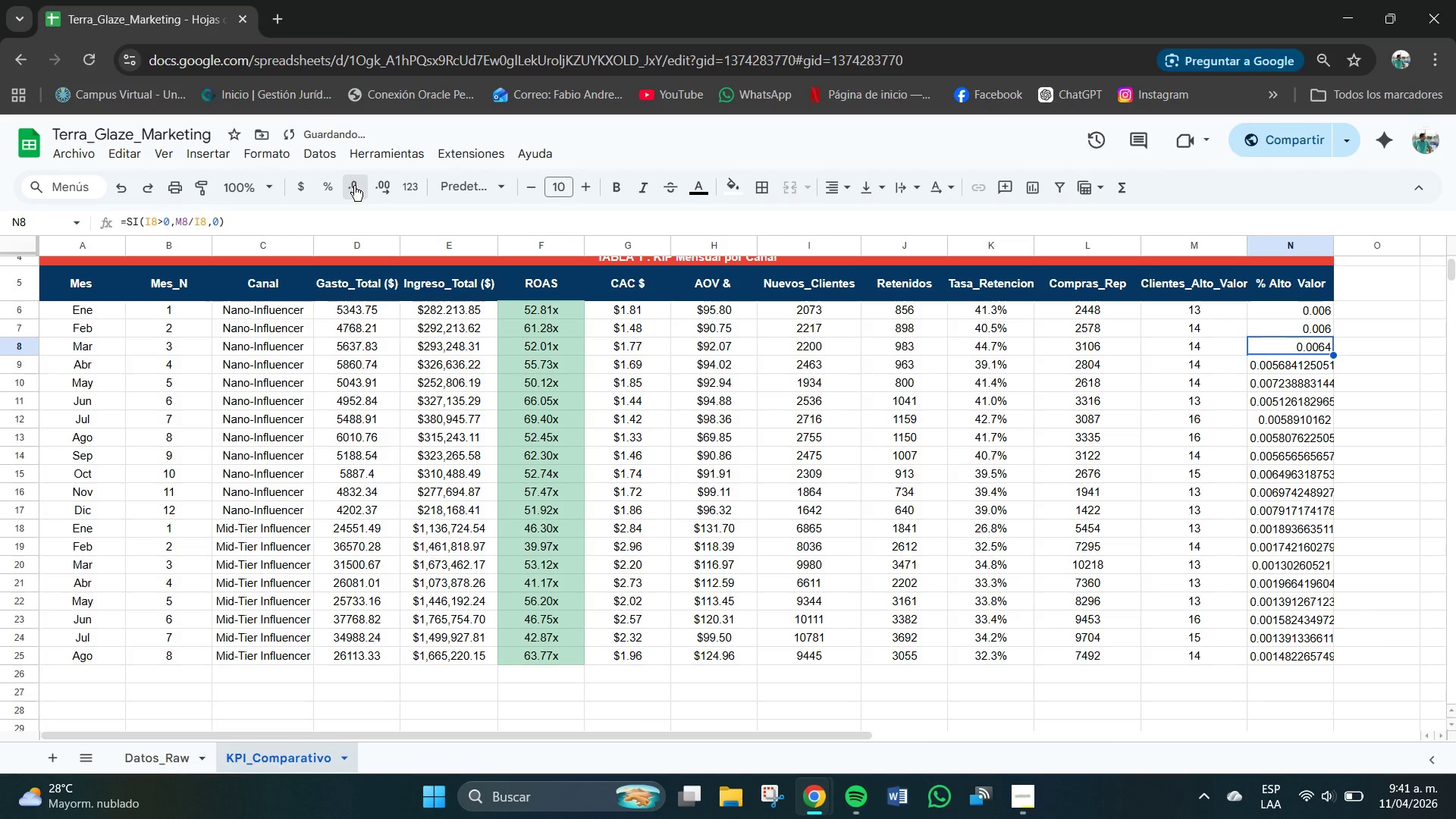 
left_click([354, 186])
 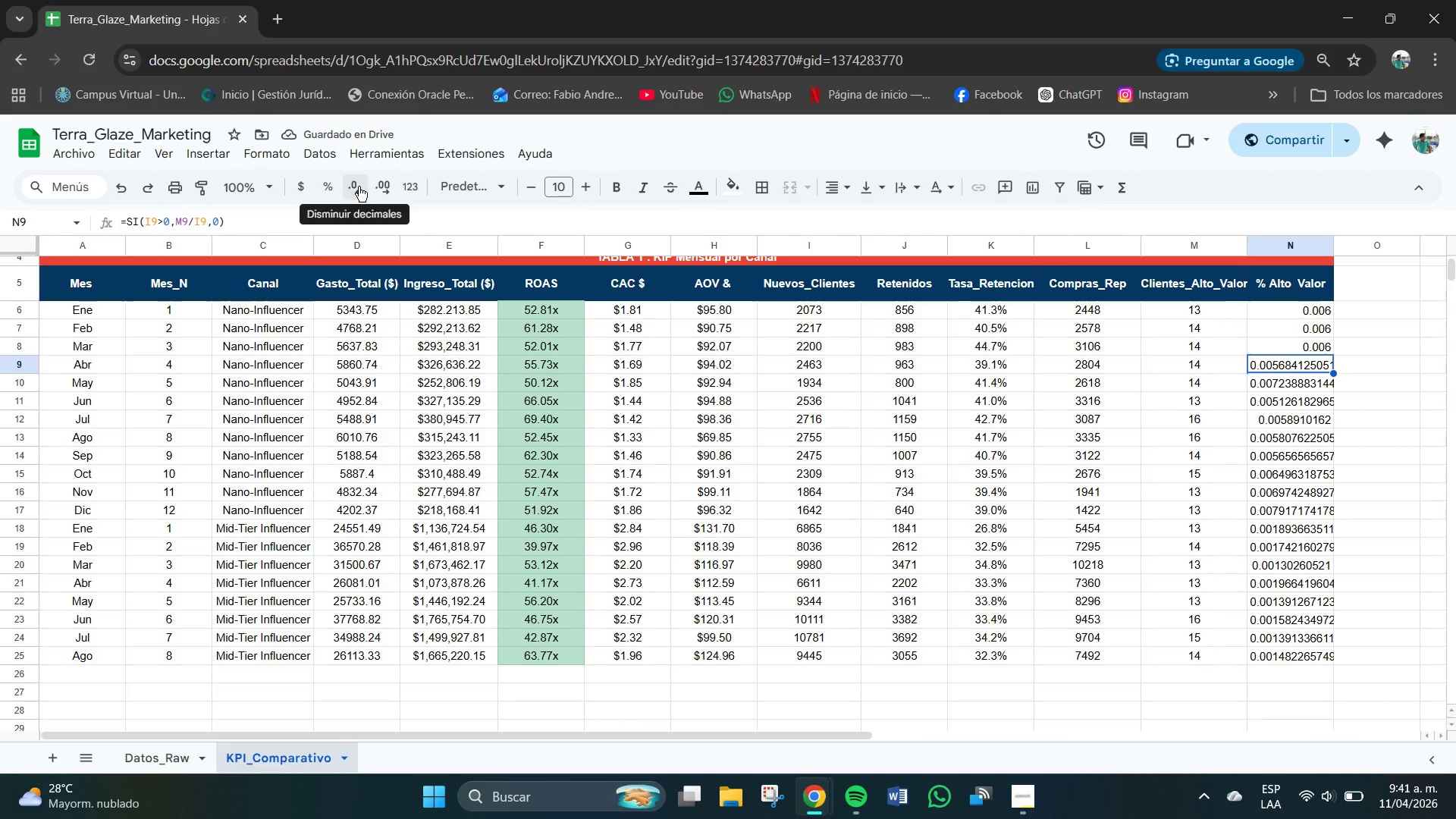 
wait(5.61)
 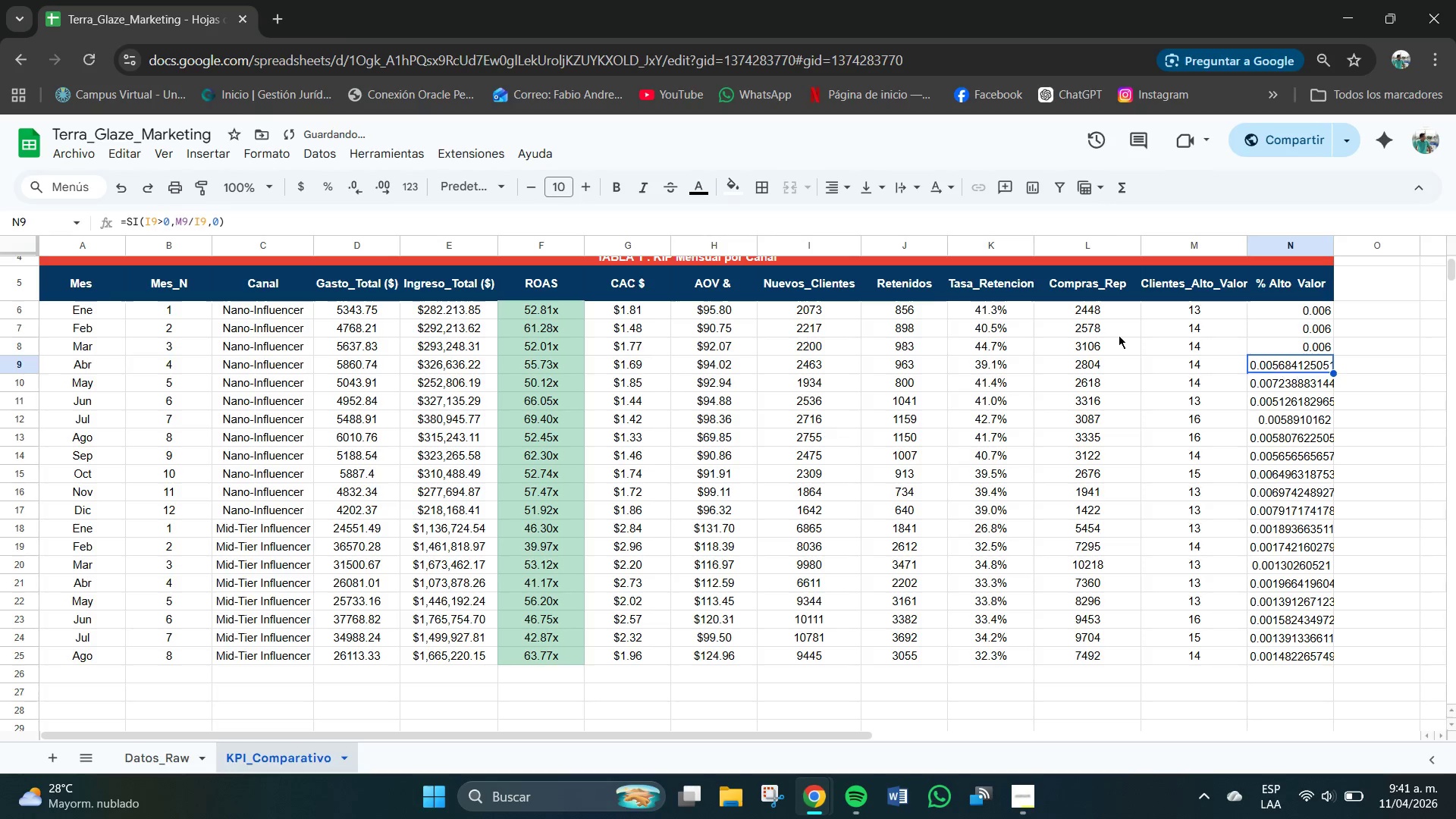 
double_click([359, 187])
 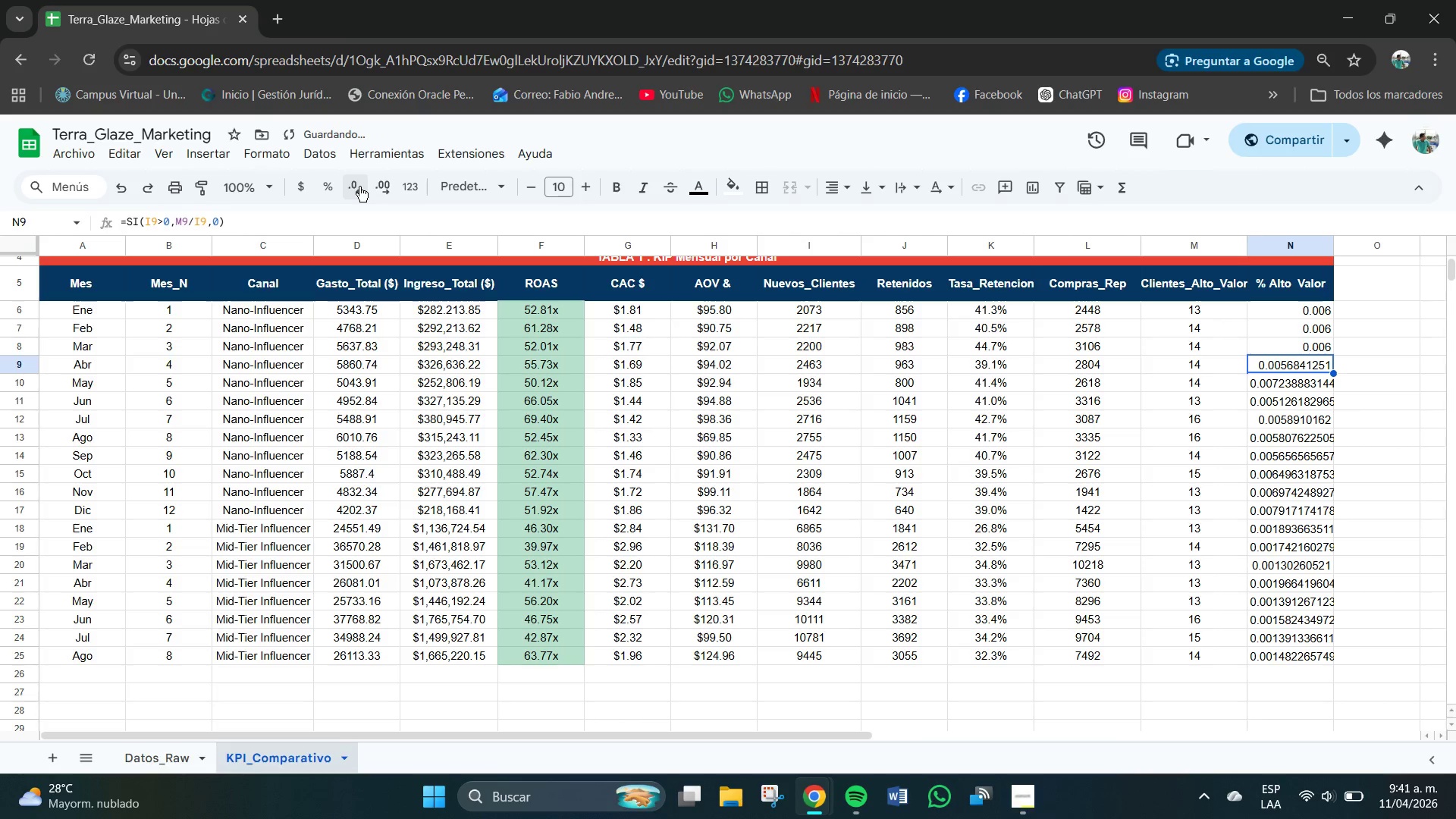 
triple_click([359, 187])
 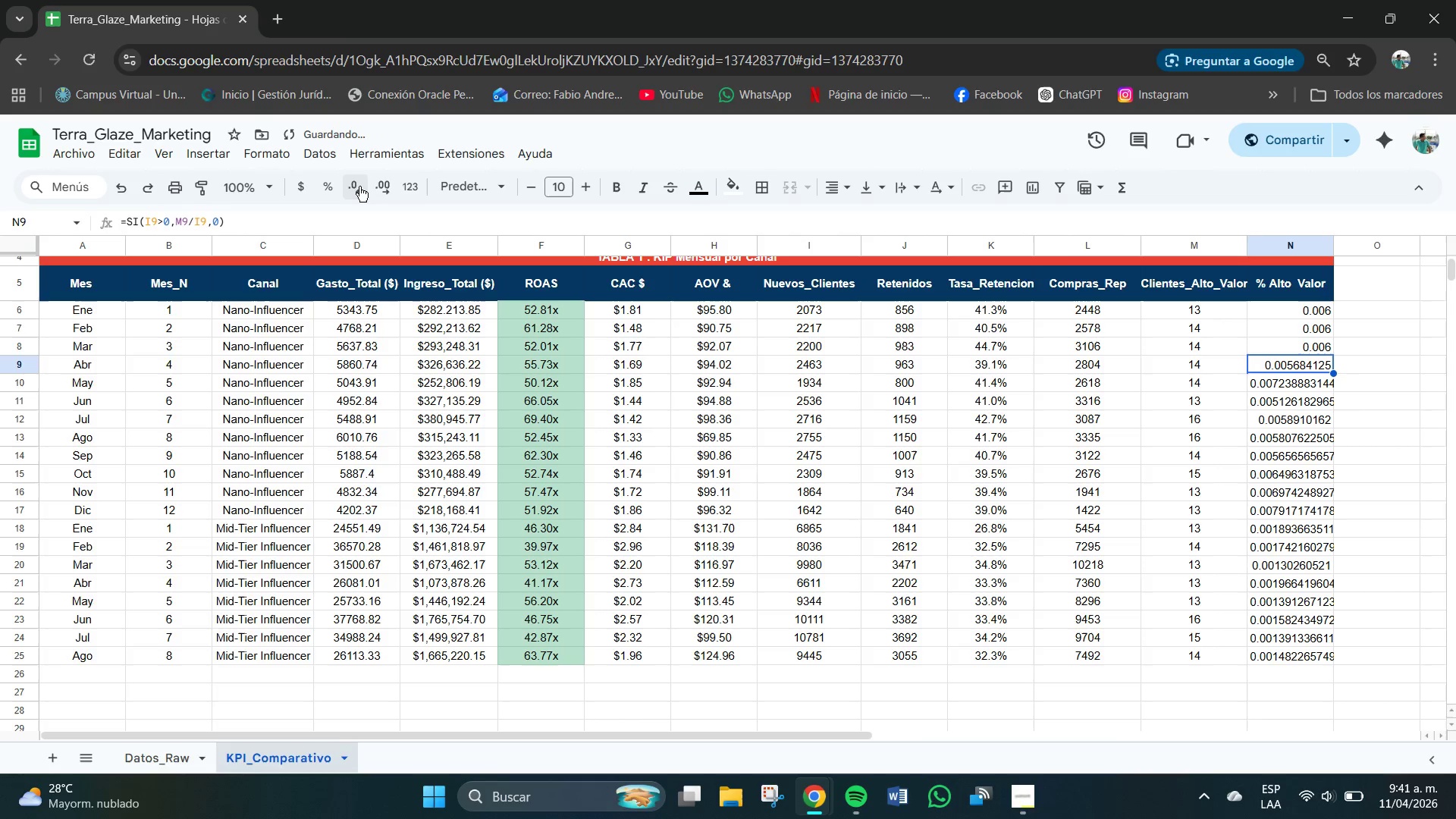 
triple_click([359, 187])
 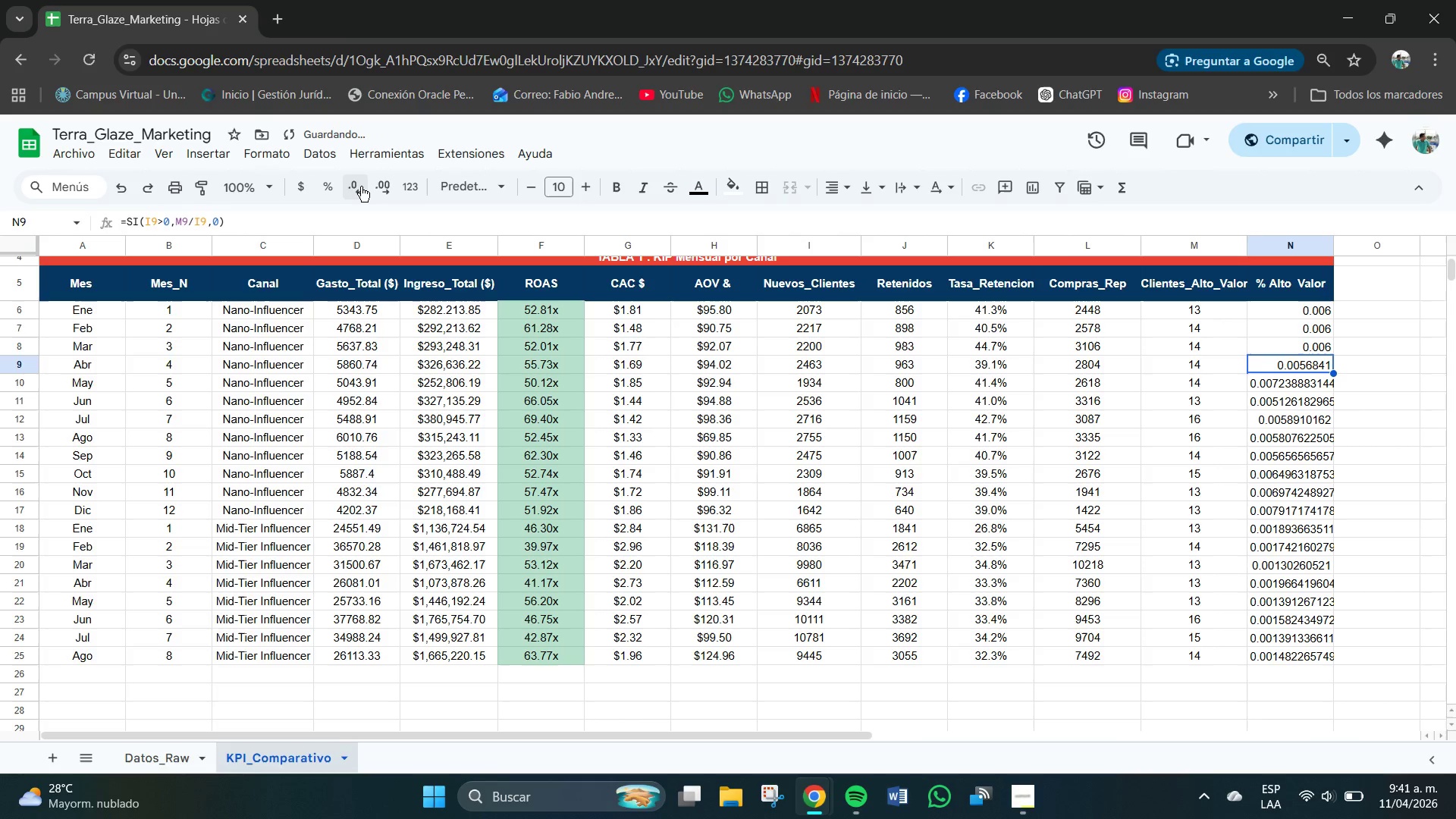 
triple_click([361, 187])
 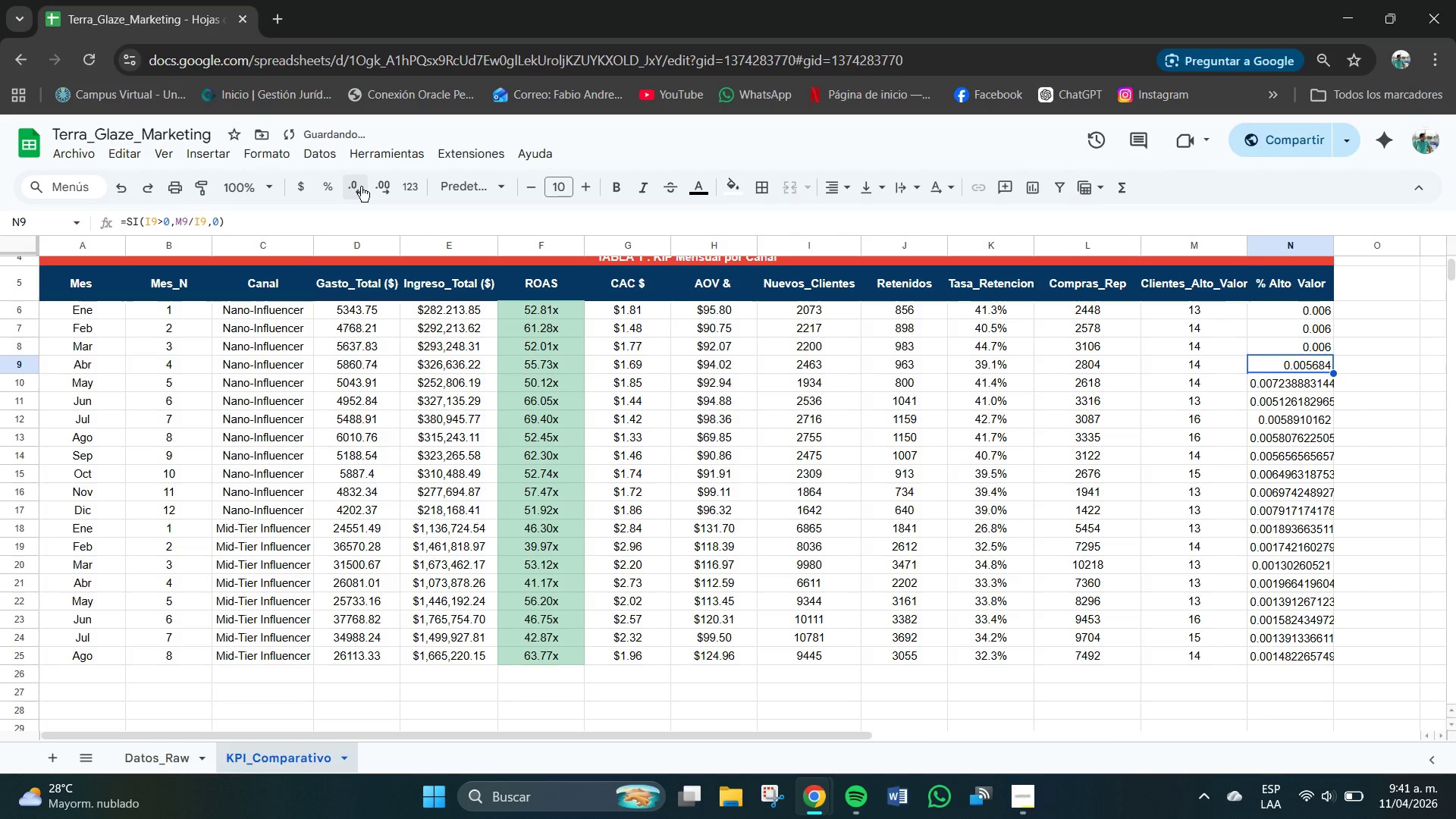 
left_click([361, 187])
 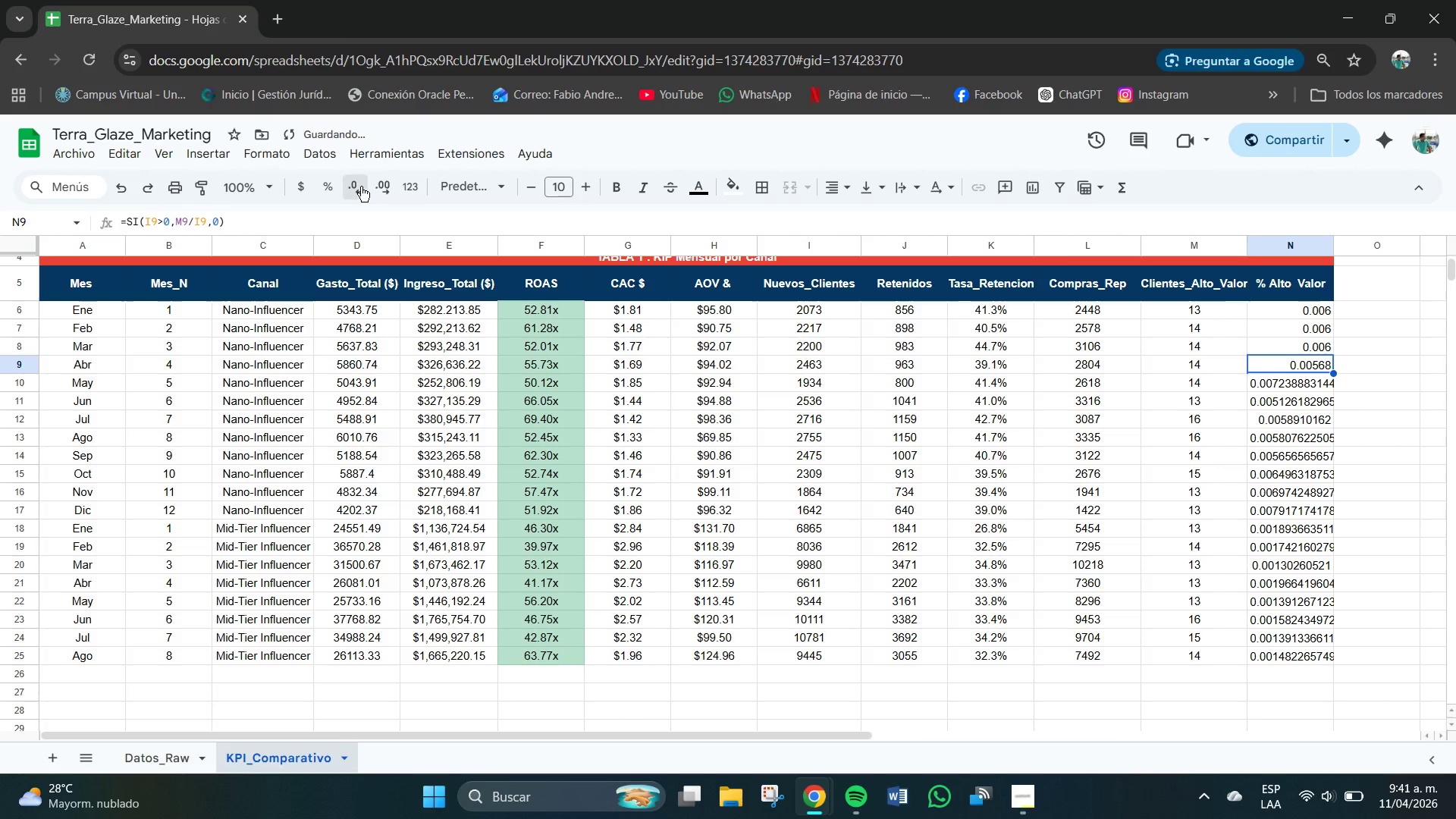 
left_click([361, 187])
 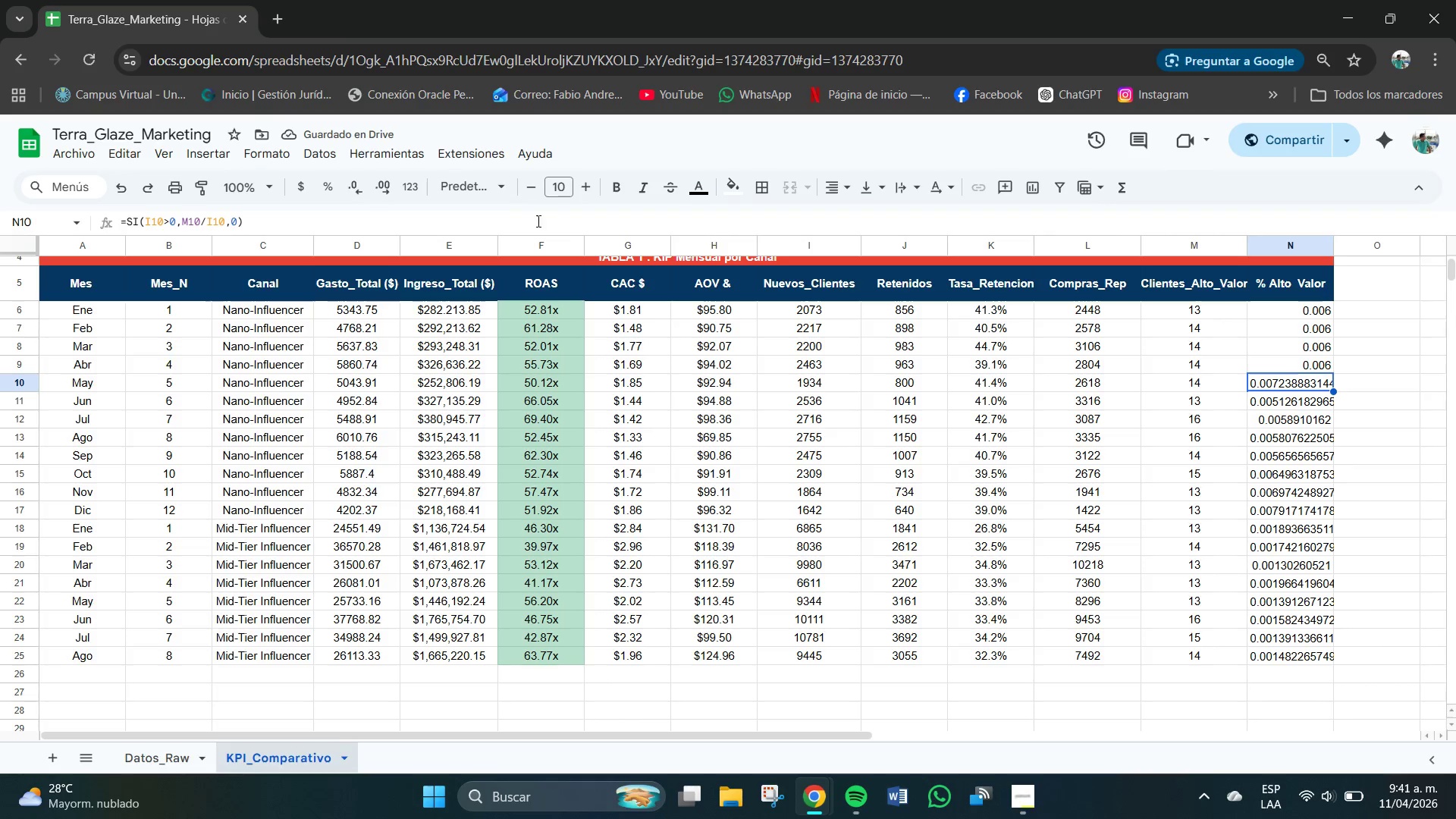 
wait(7.25)
 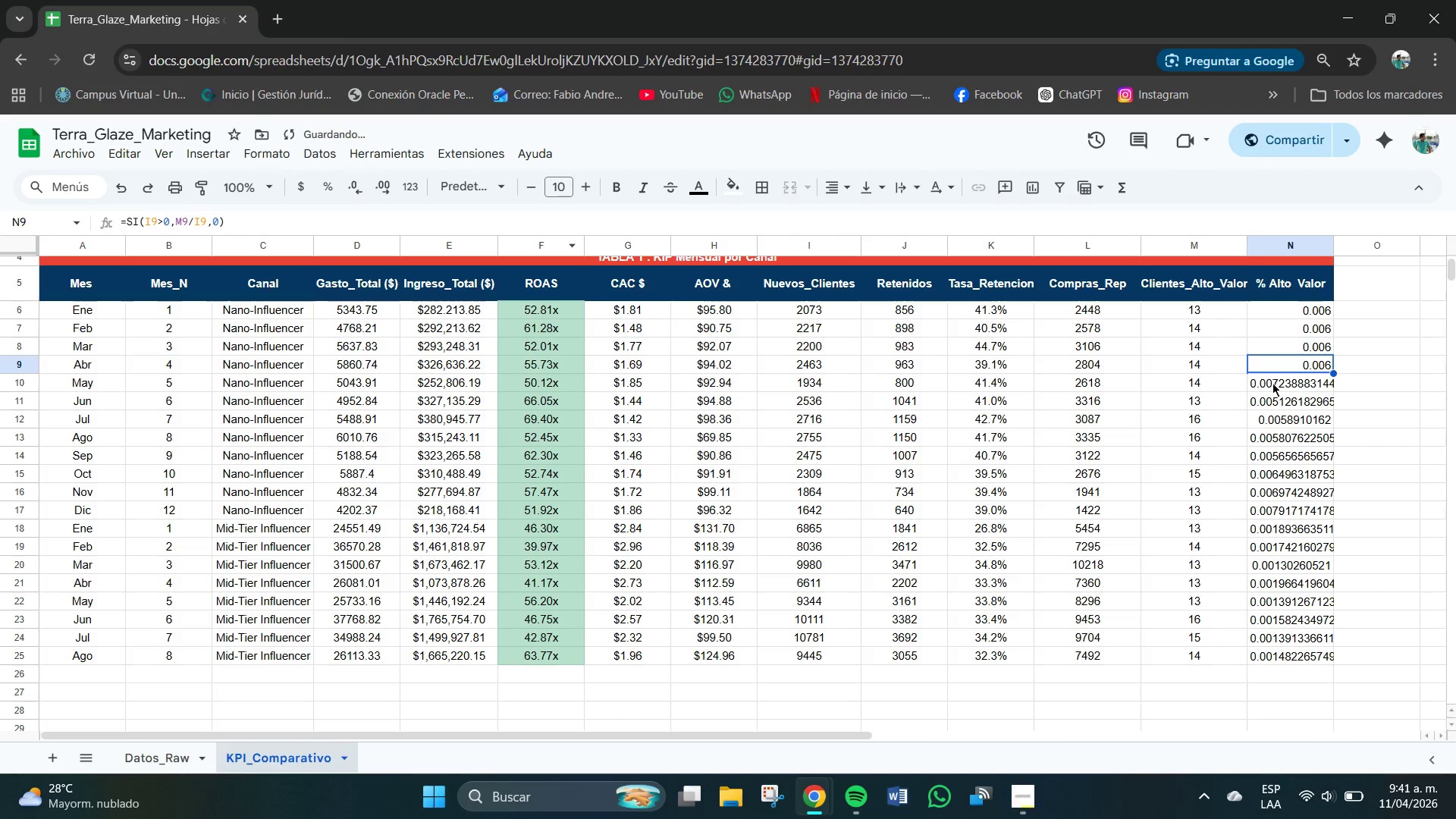 
double_click([351, 196])
 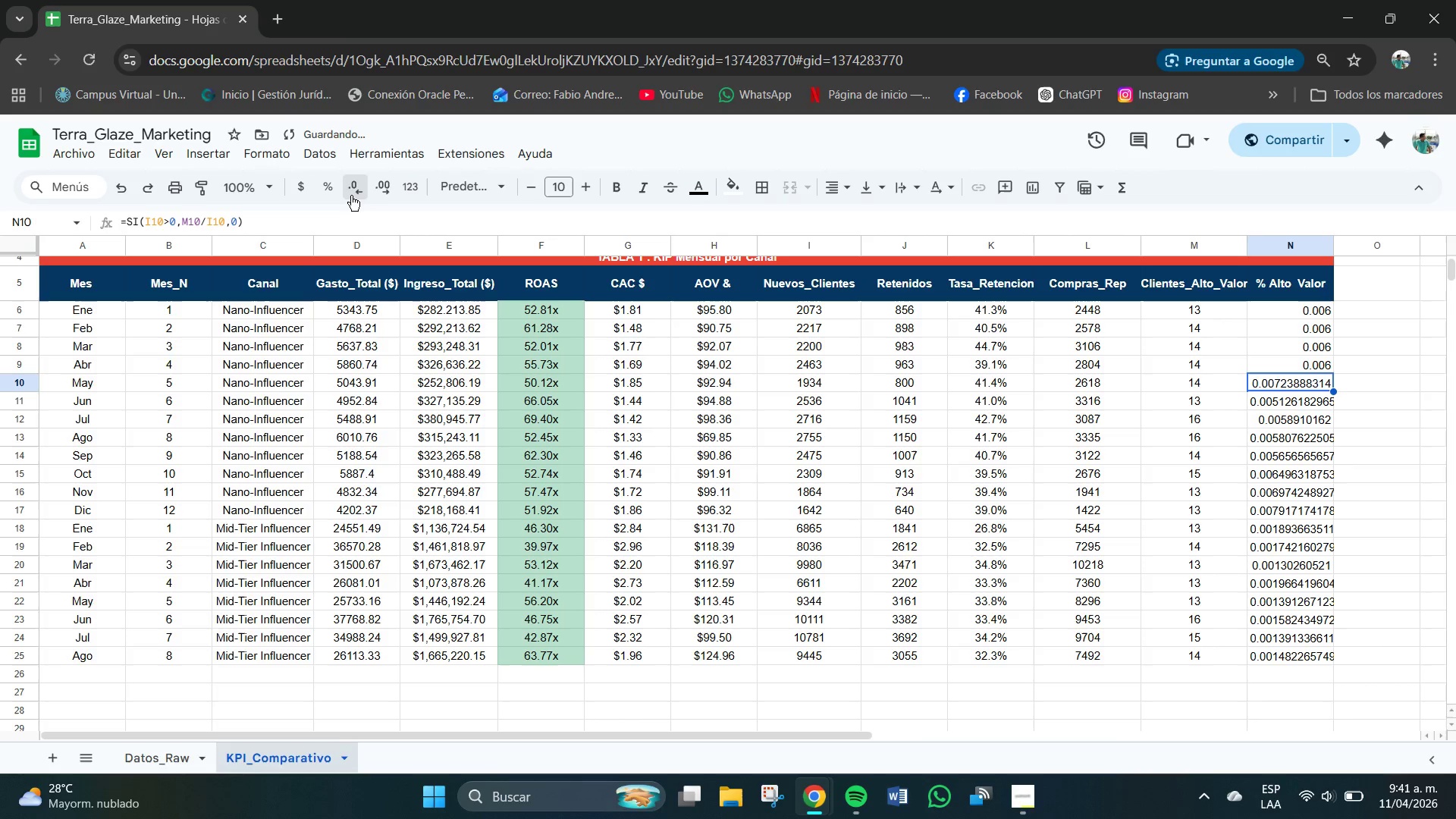 
triple_click([351, 196])
 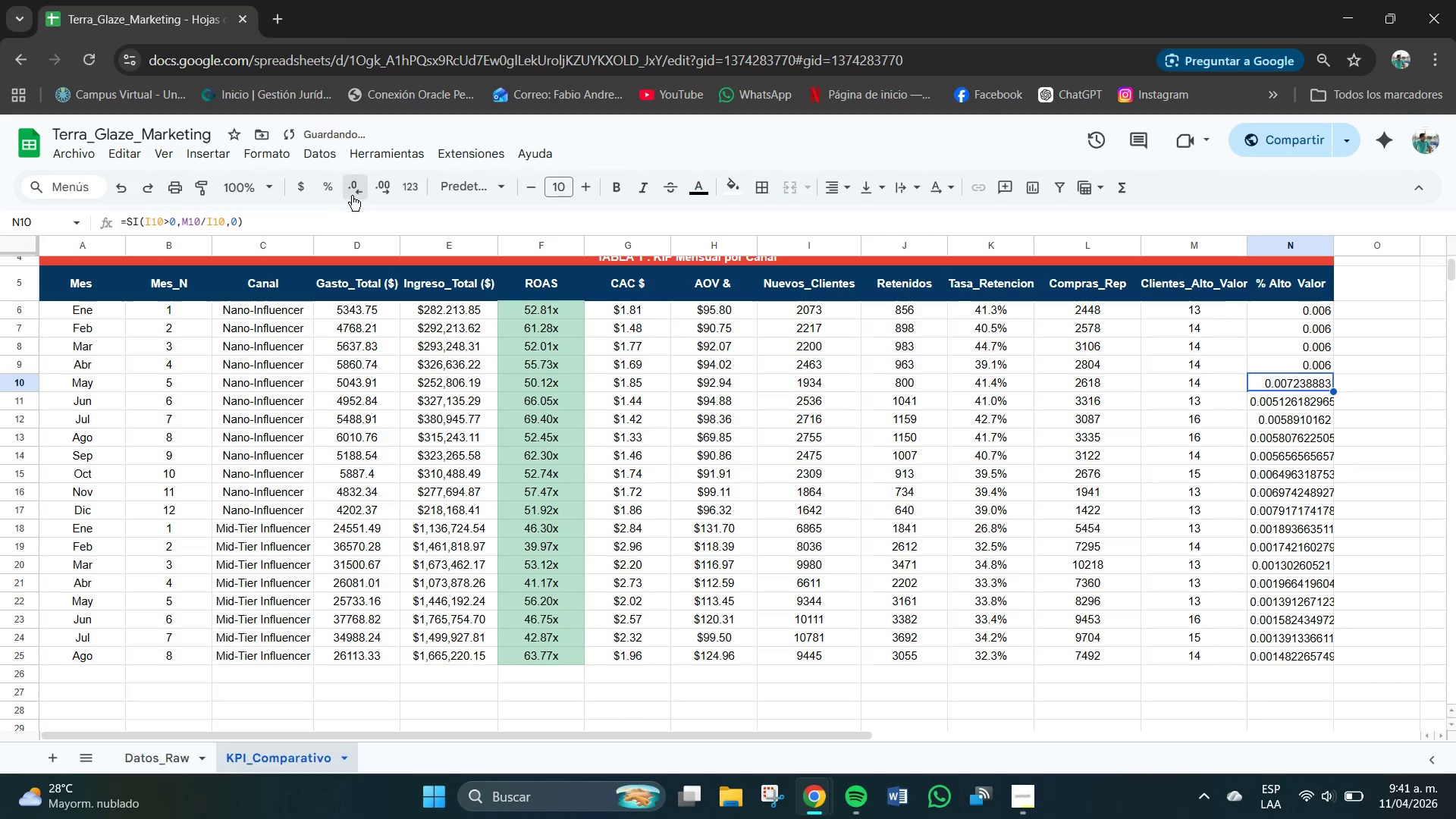 
triple_click([352, 196])
 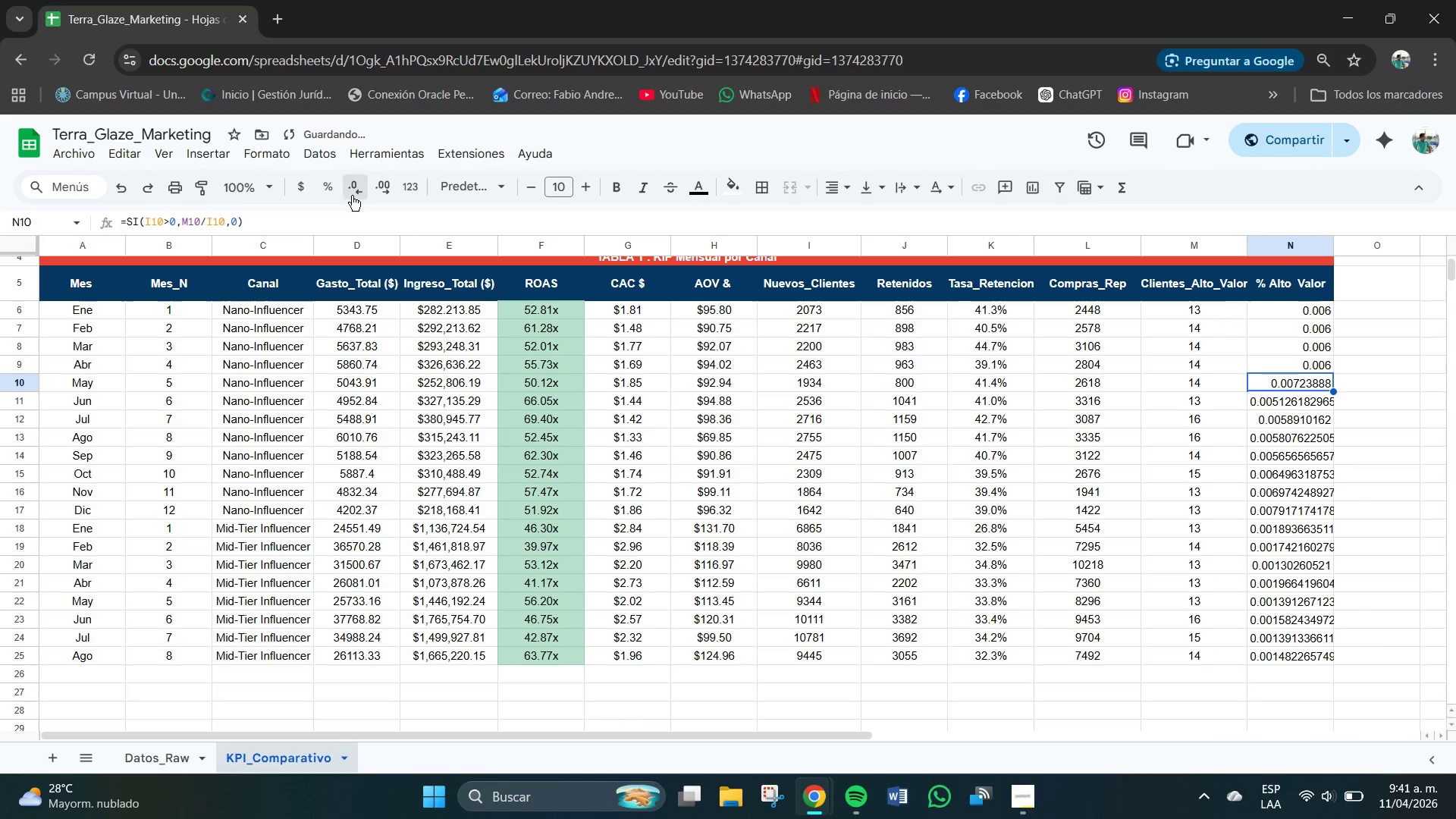 
triple_click([352, 196])
 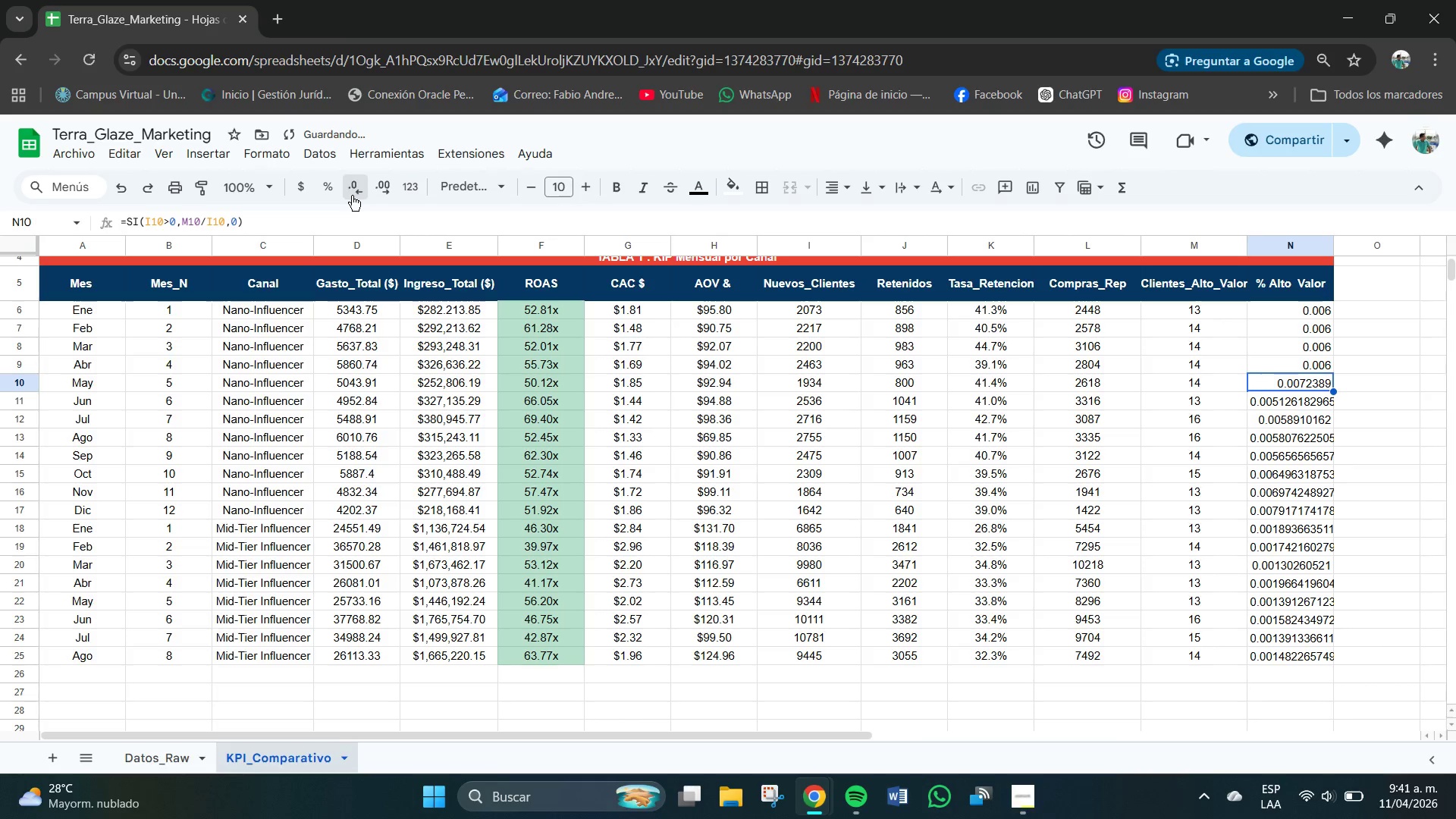 
triple_click([352, 196])
 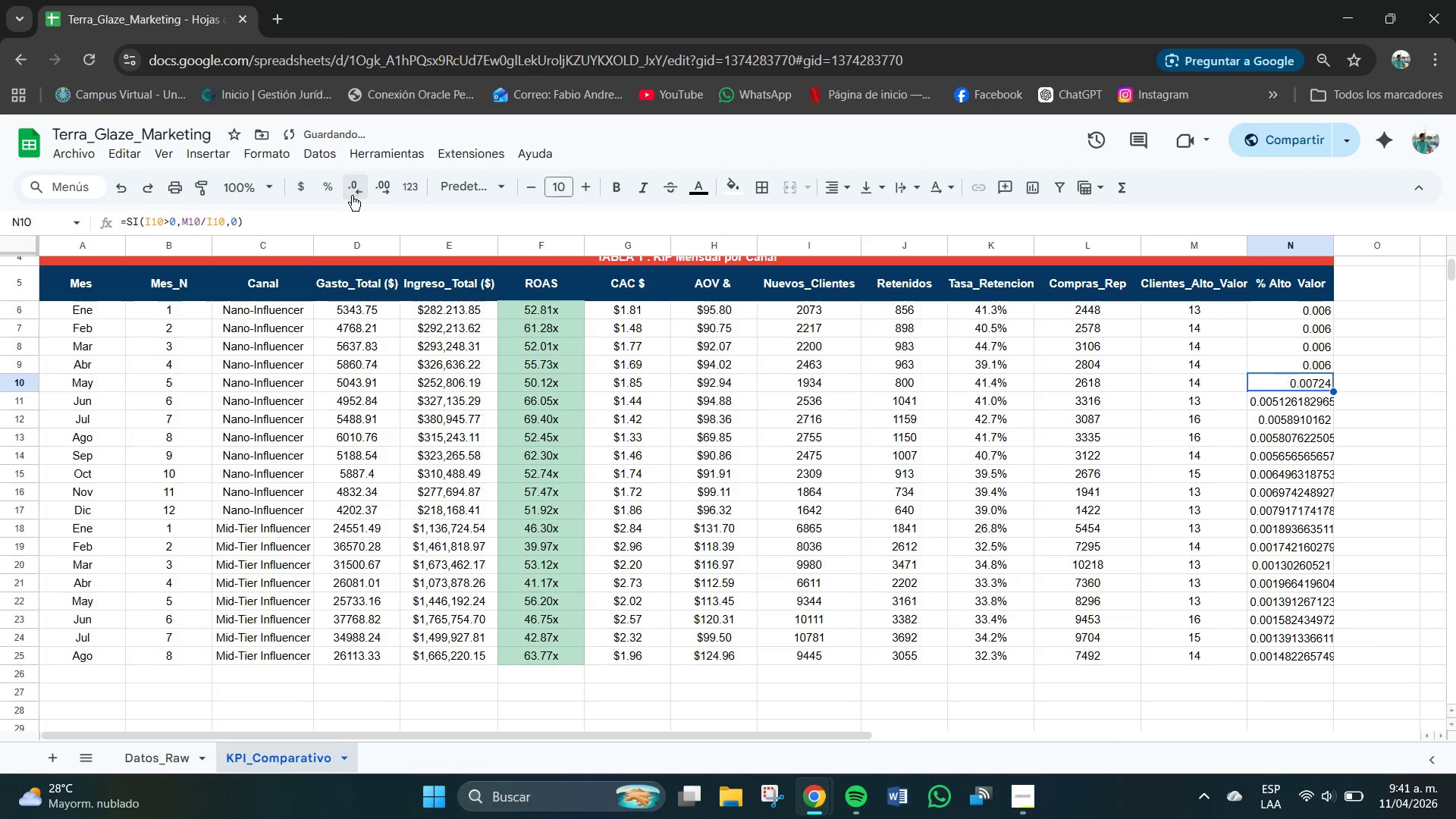 
triple_click([352, 196])
 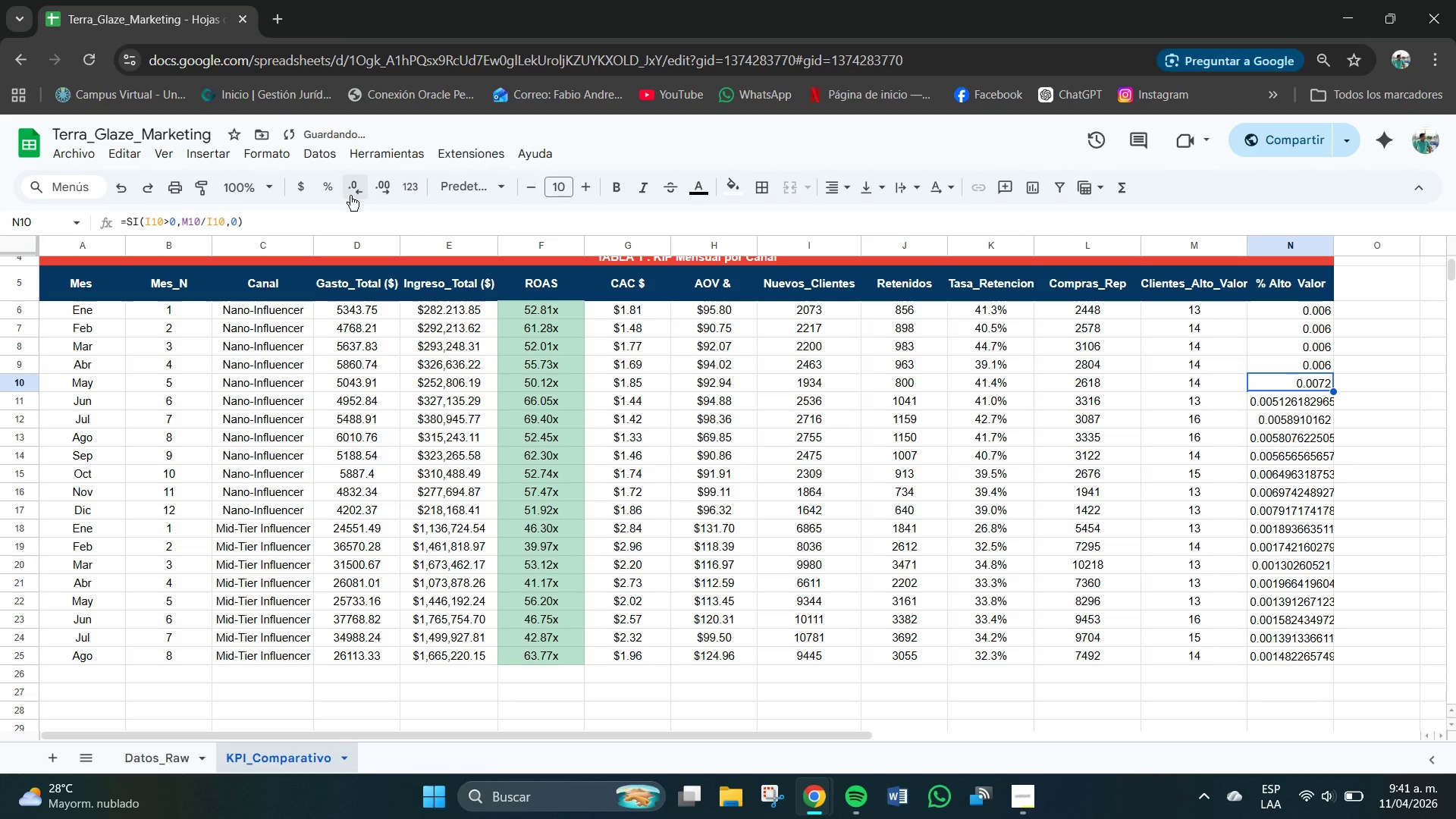 
left_click([350, 196])
 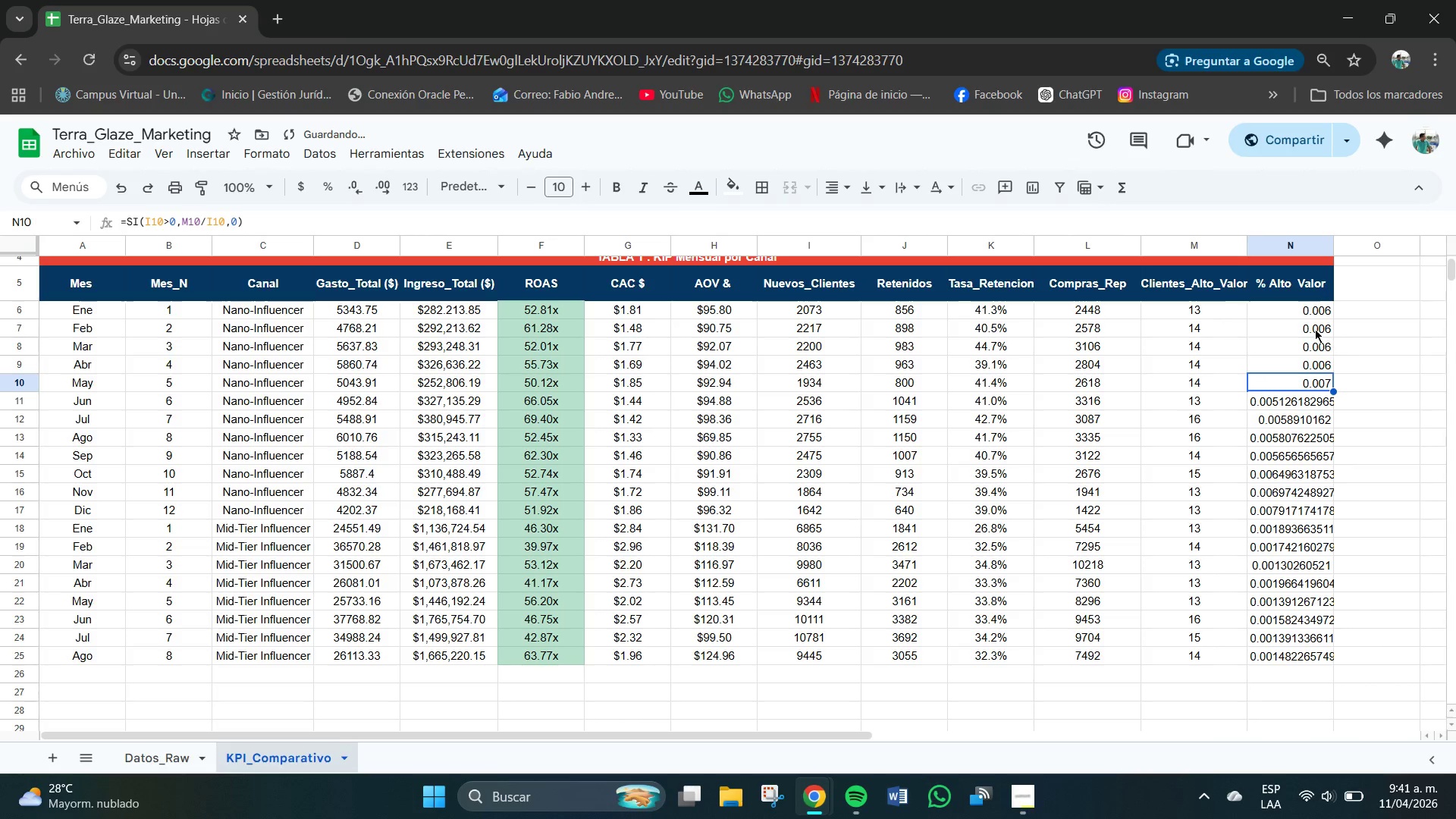 
left_click_drag(start_coordinate=[1313, 306], to_coordinate=[1320, 392])
 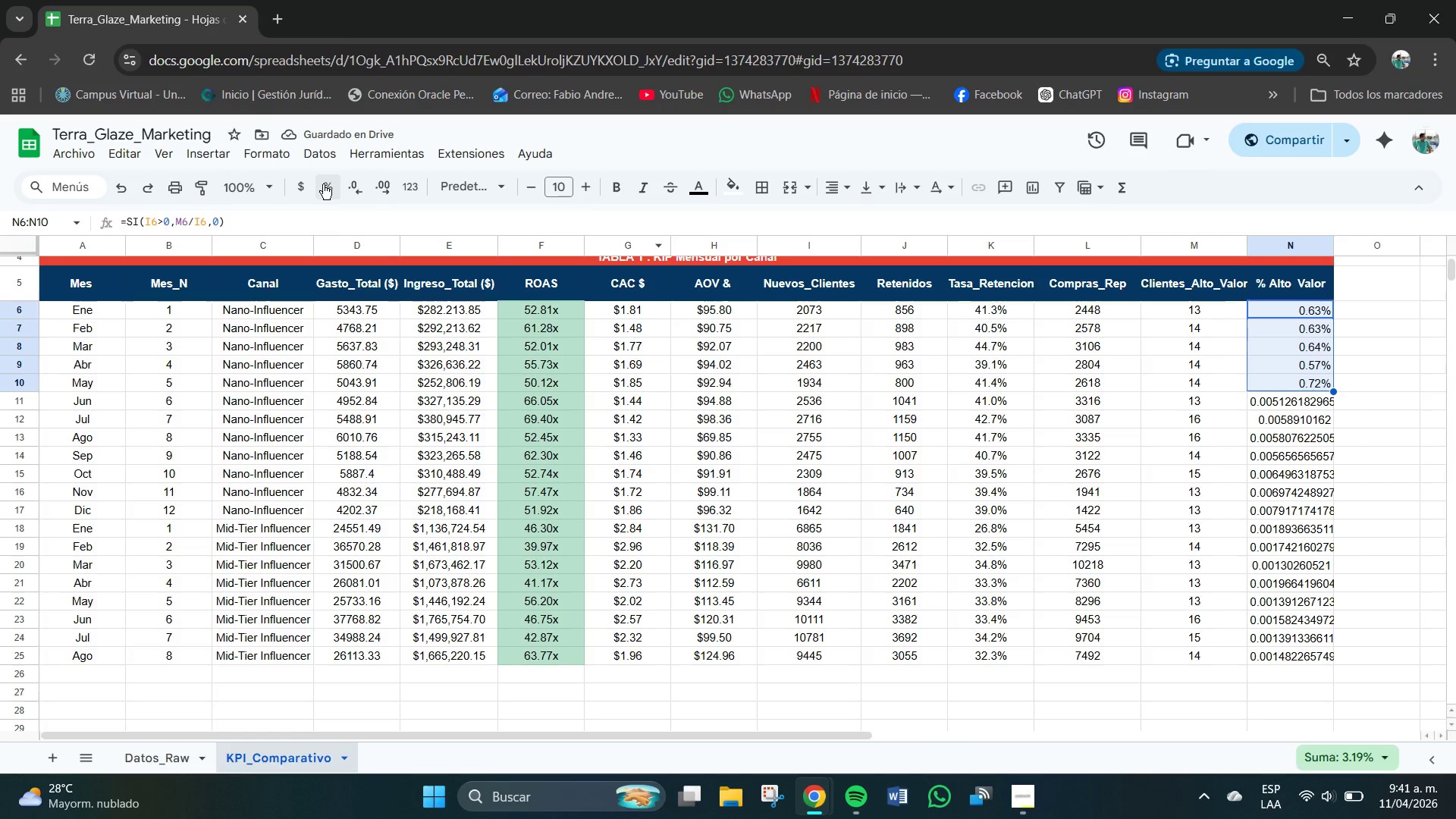 
wait(5.64)
 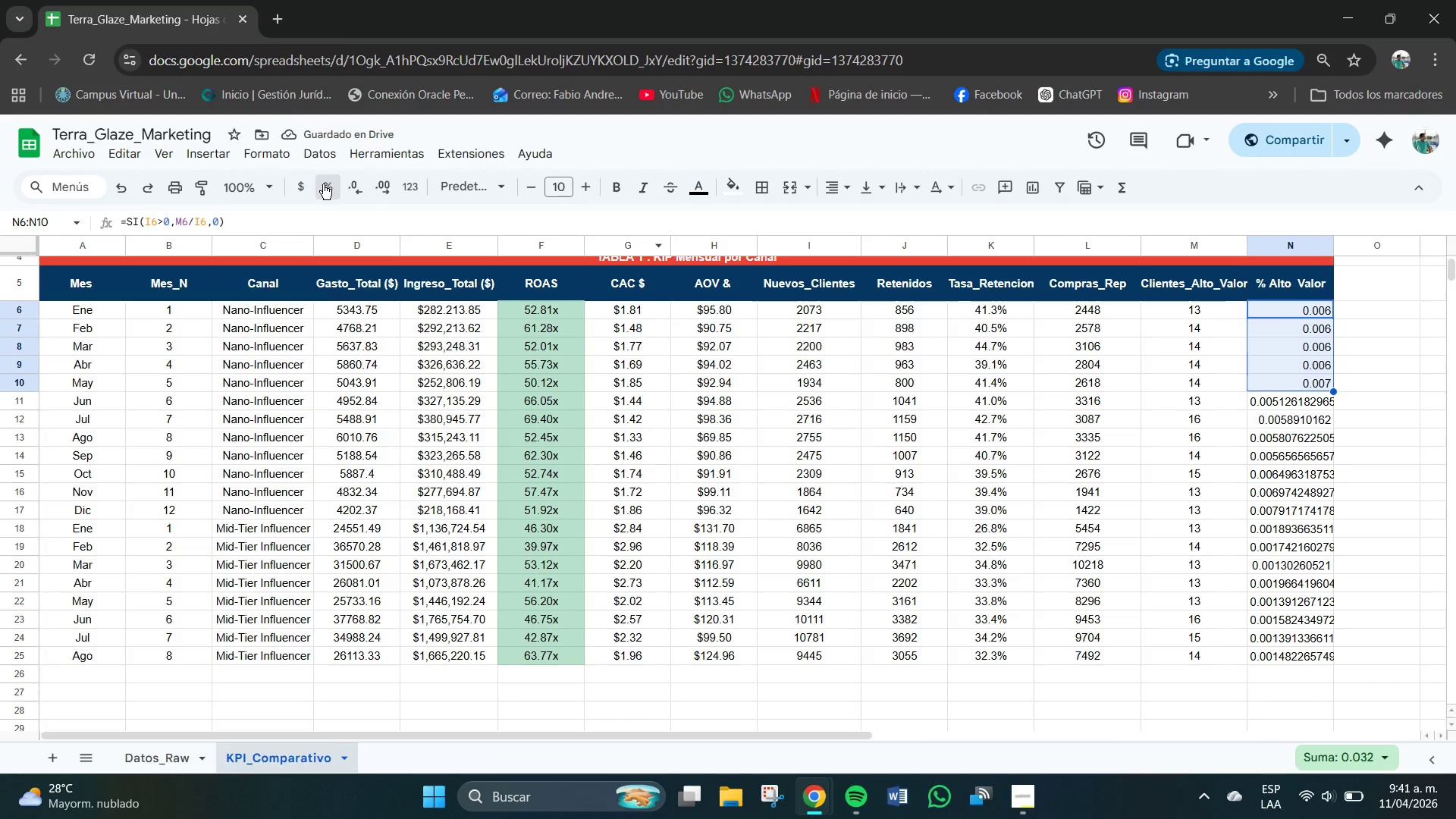 
left_click([357, 180])
 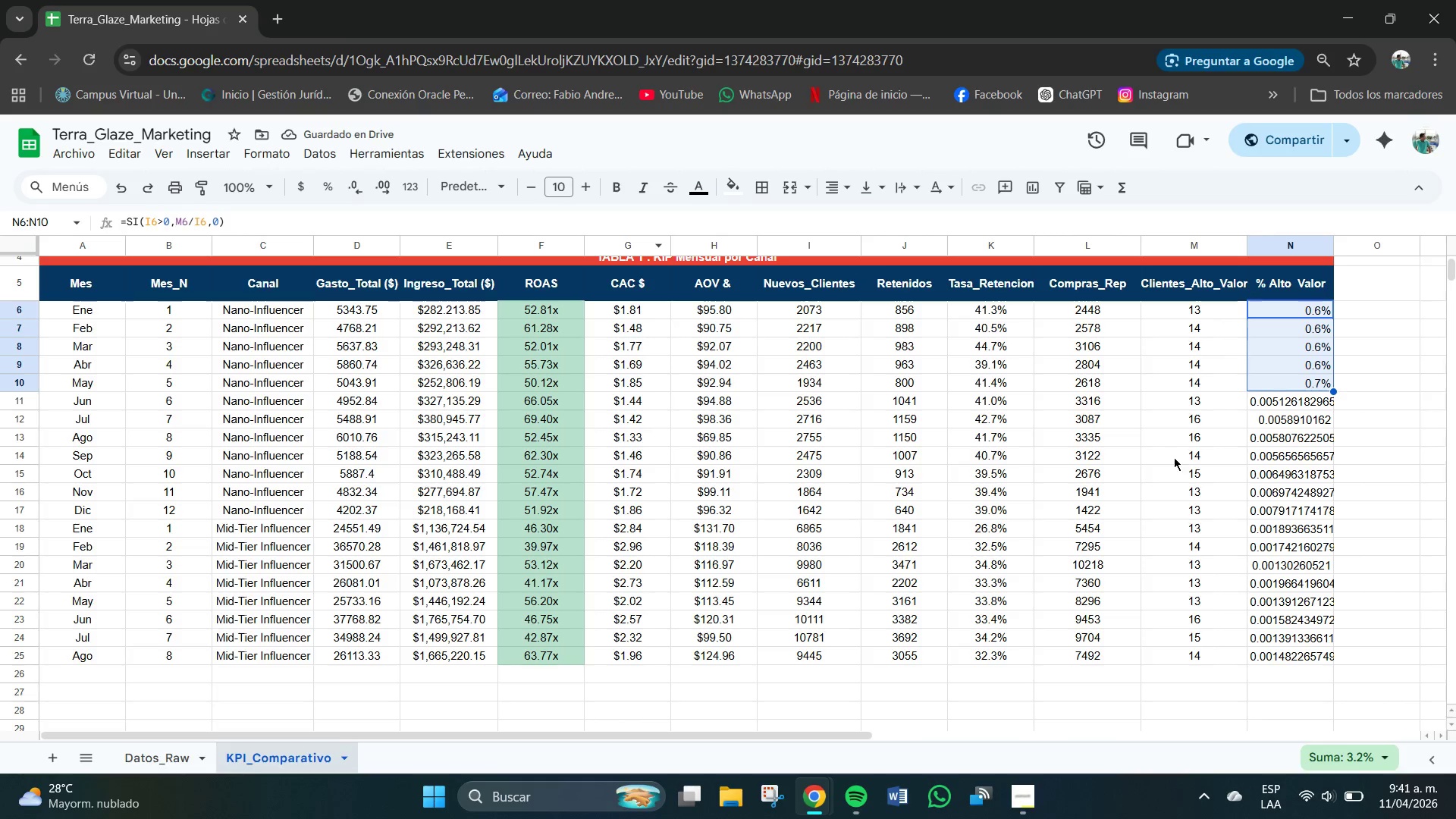 
left_click_drag(start_coordinate=[1310, 403], to_coordinate=[1320, 663])
 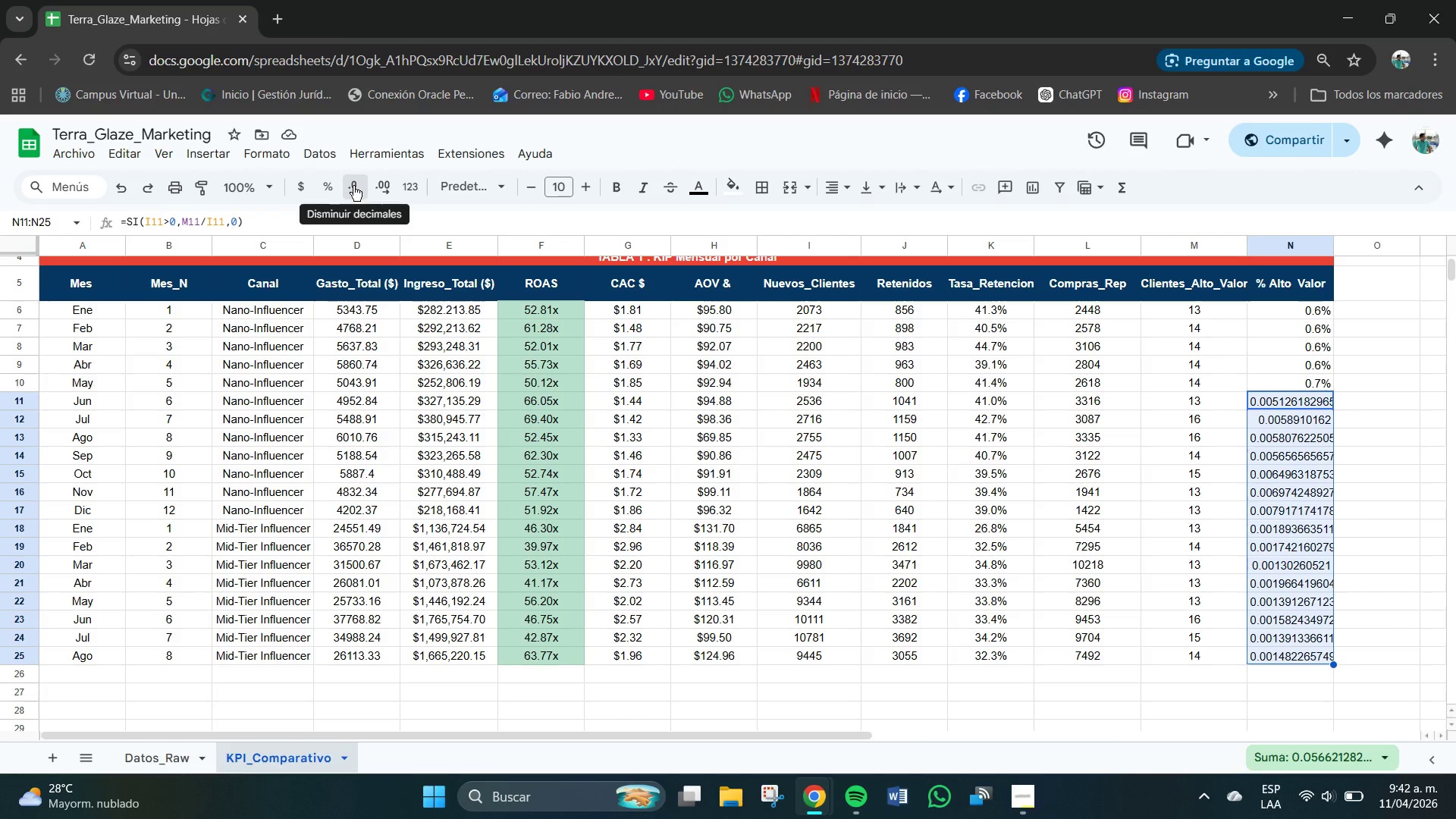 
double_click([353, 186])
 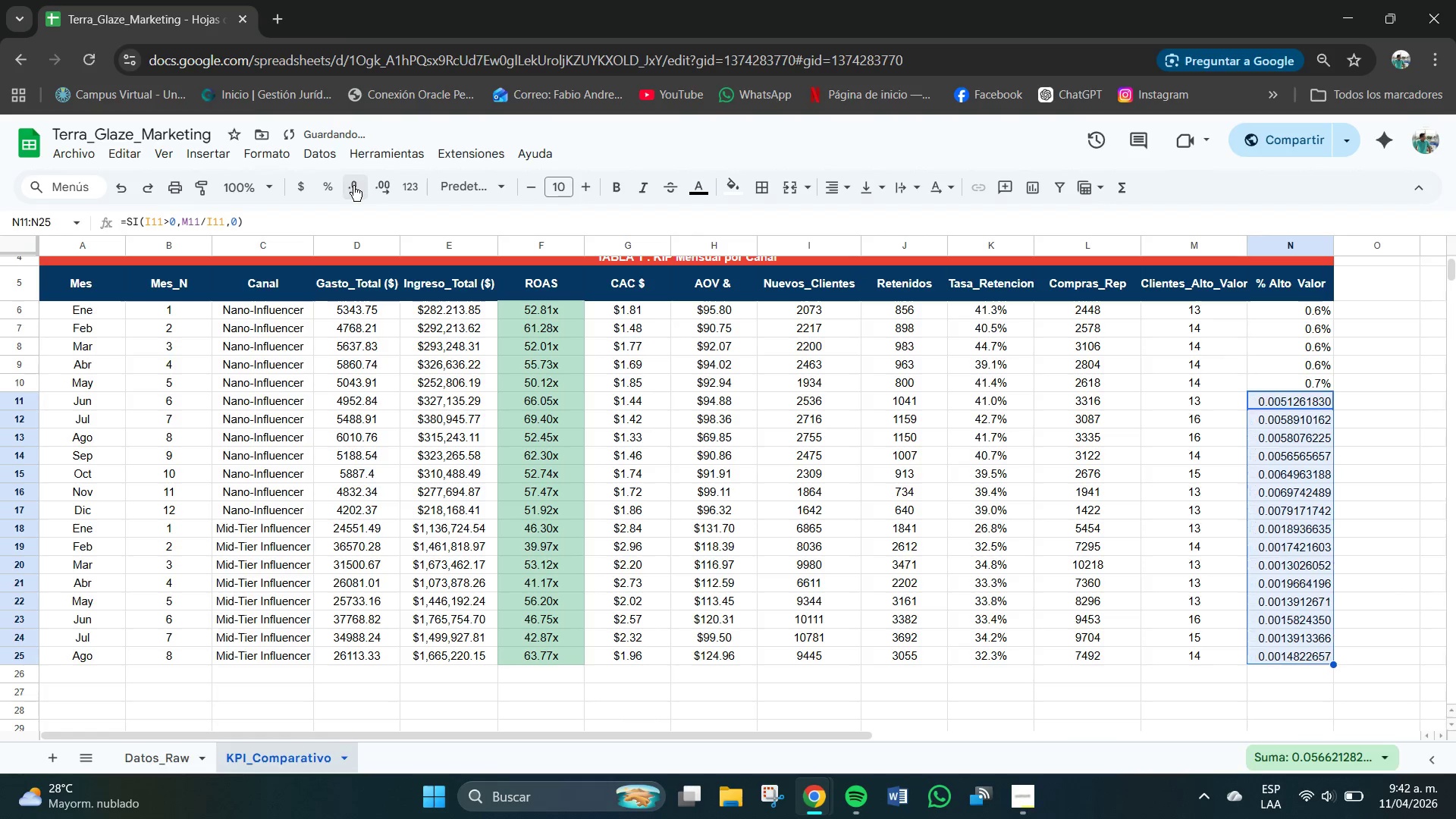 
triple_click([353, 186])
 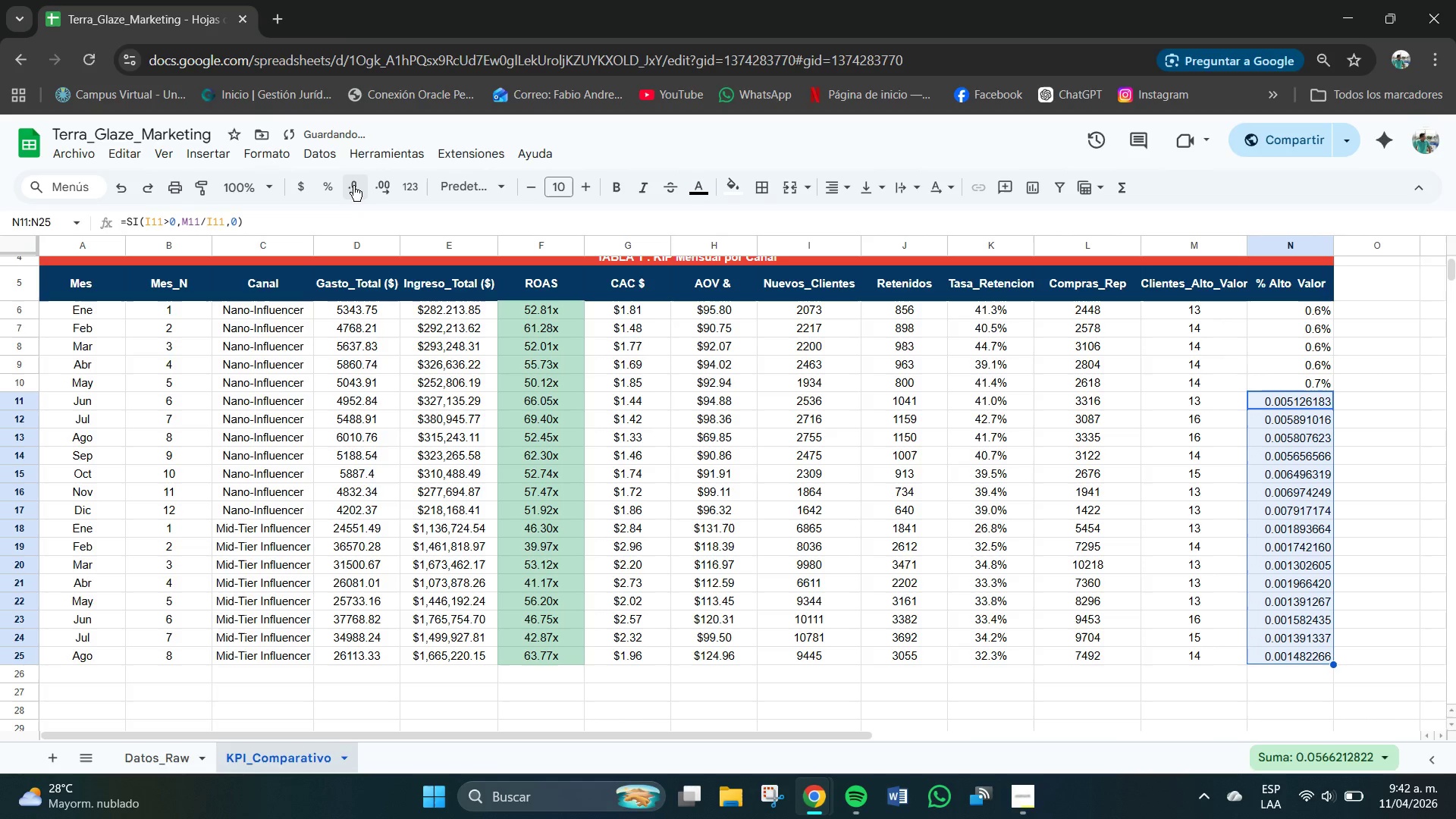 
triple_click([353, 186])
 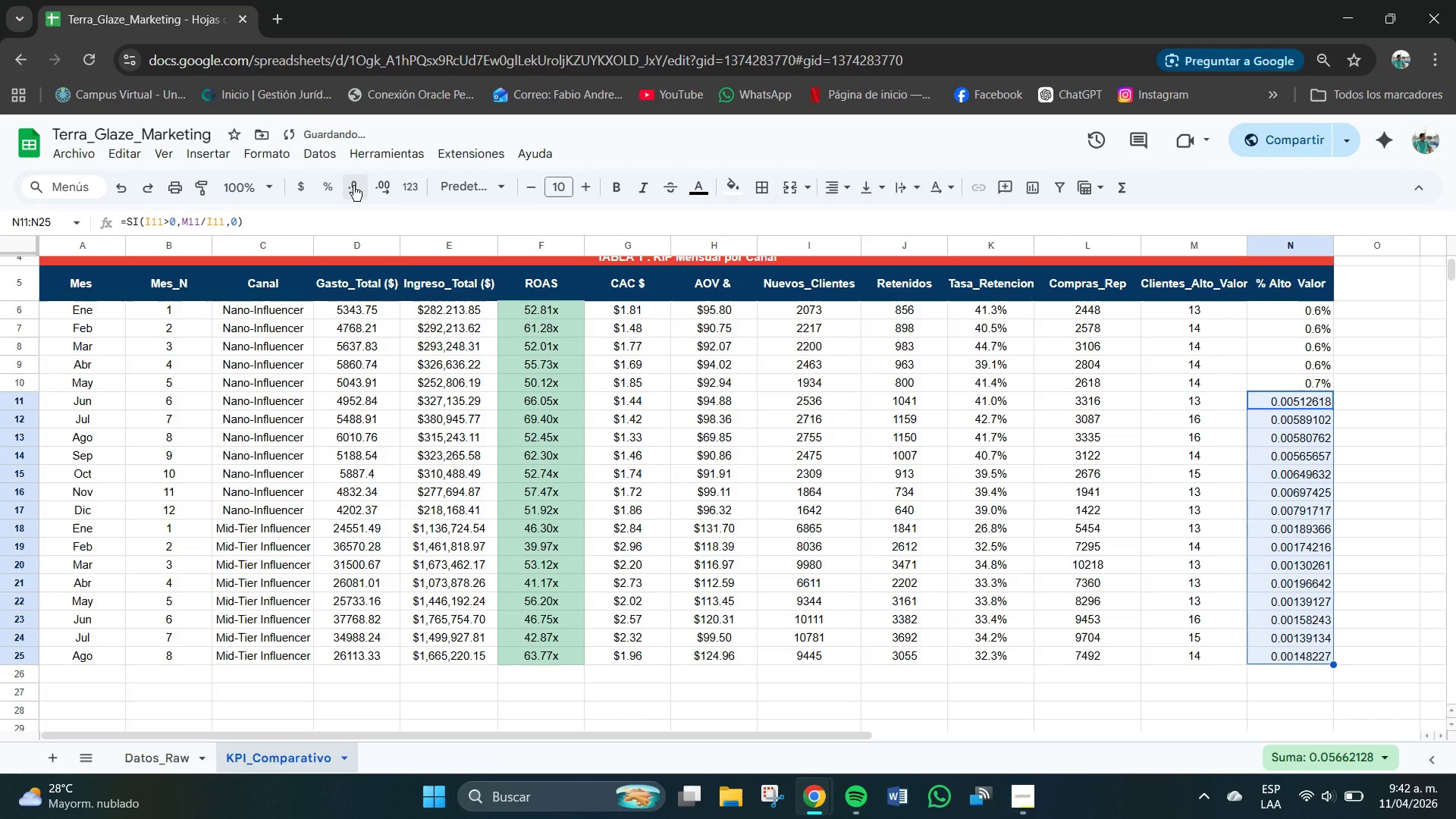 
double_click([353, 186])
 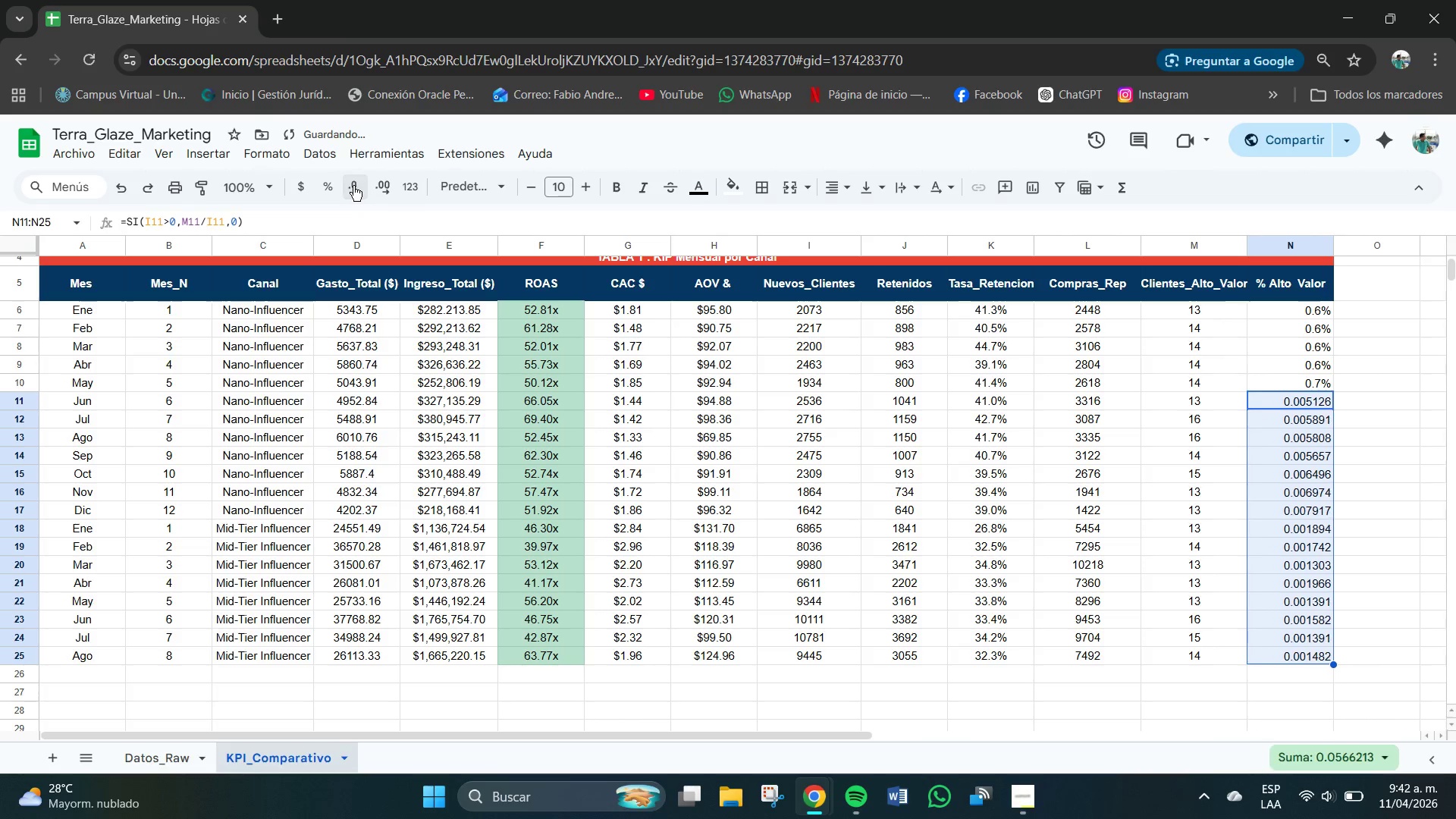 
triple_click([353, 186])
 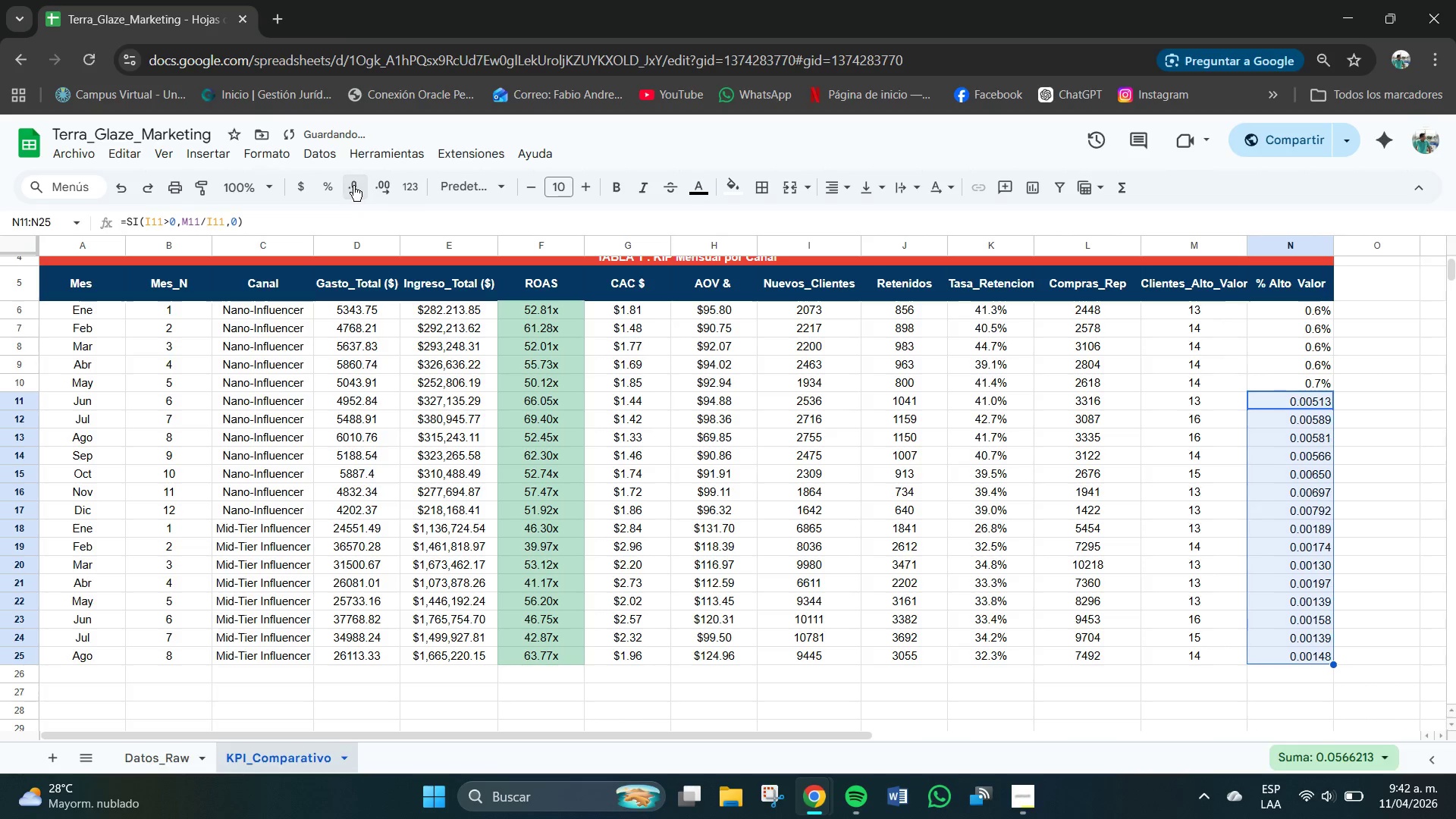 
triple_click([353, 186])
 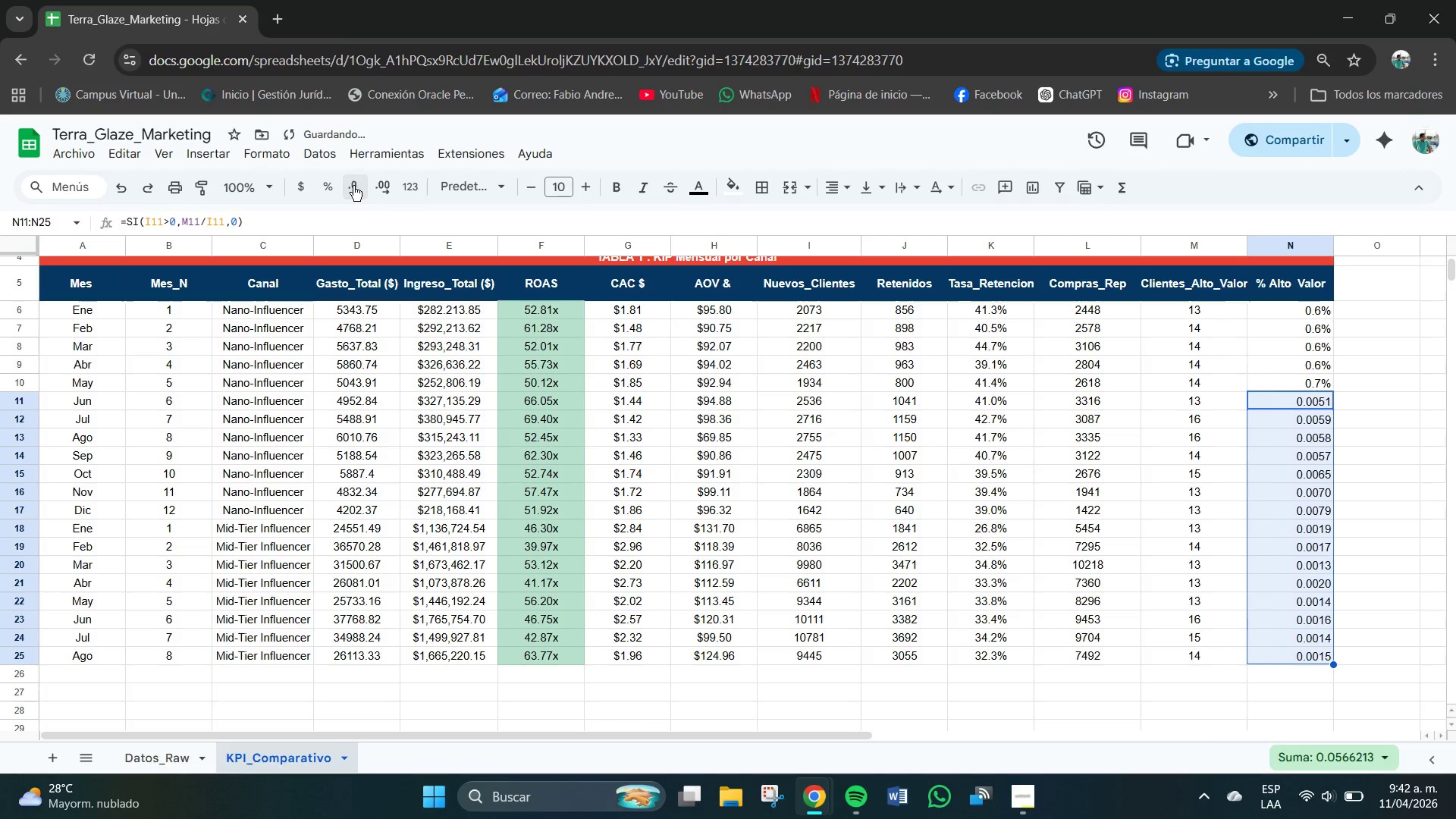 
triple_click([353, 186])
 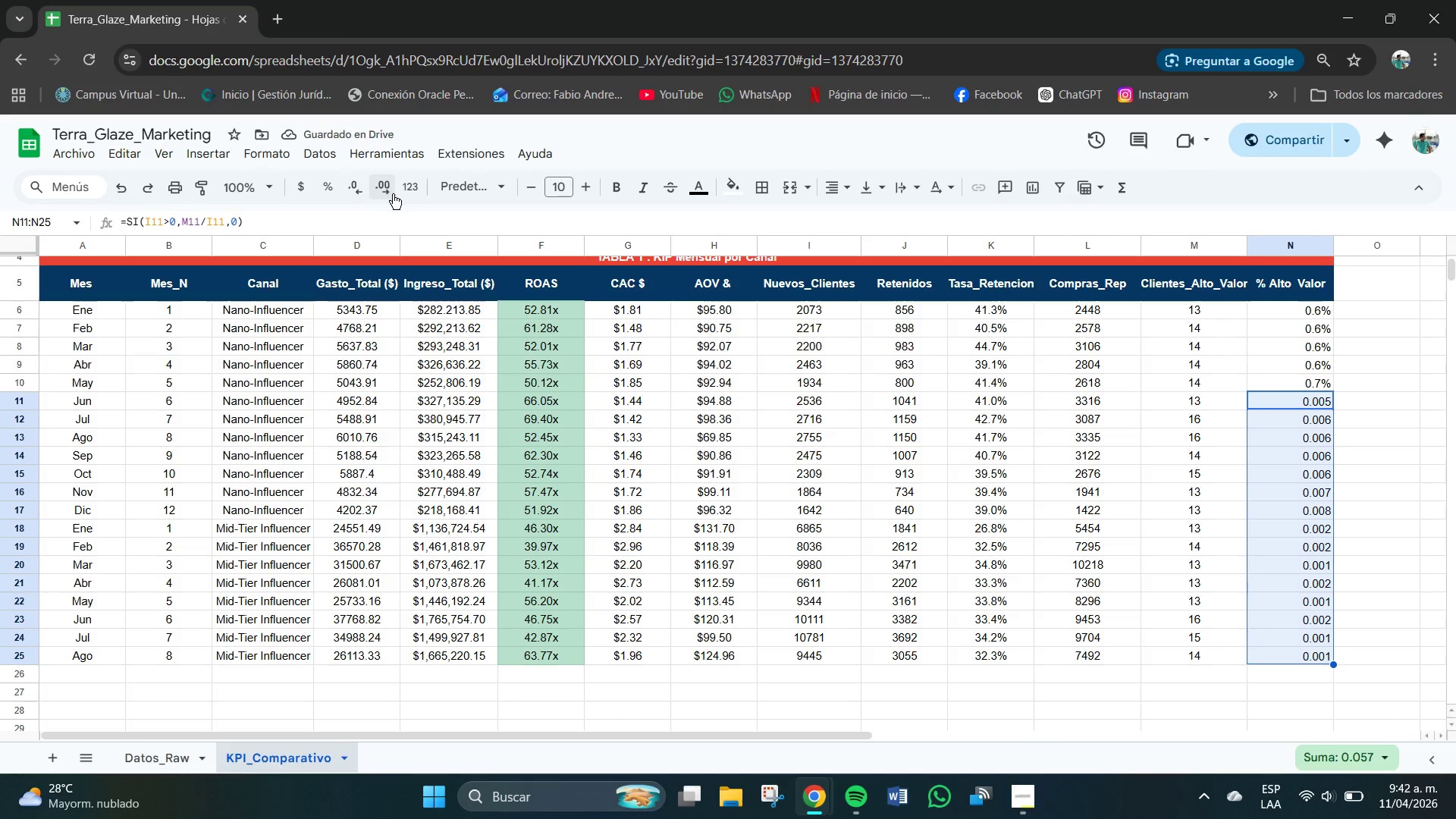 
left_click([301, 187])
 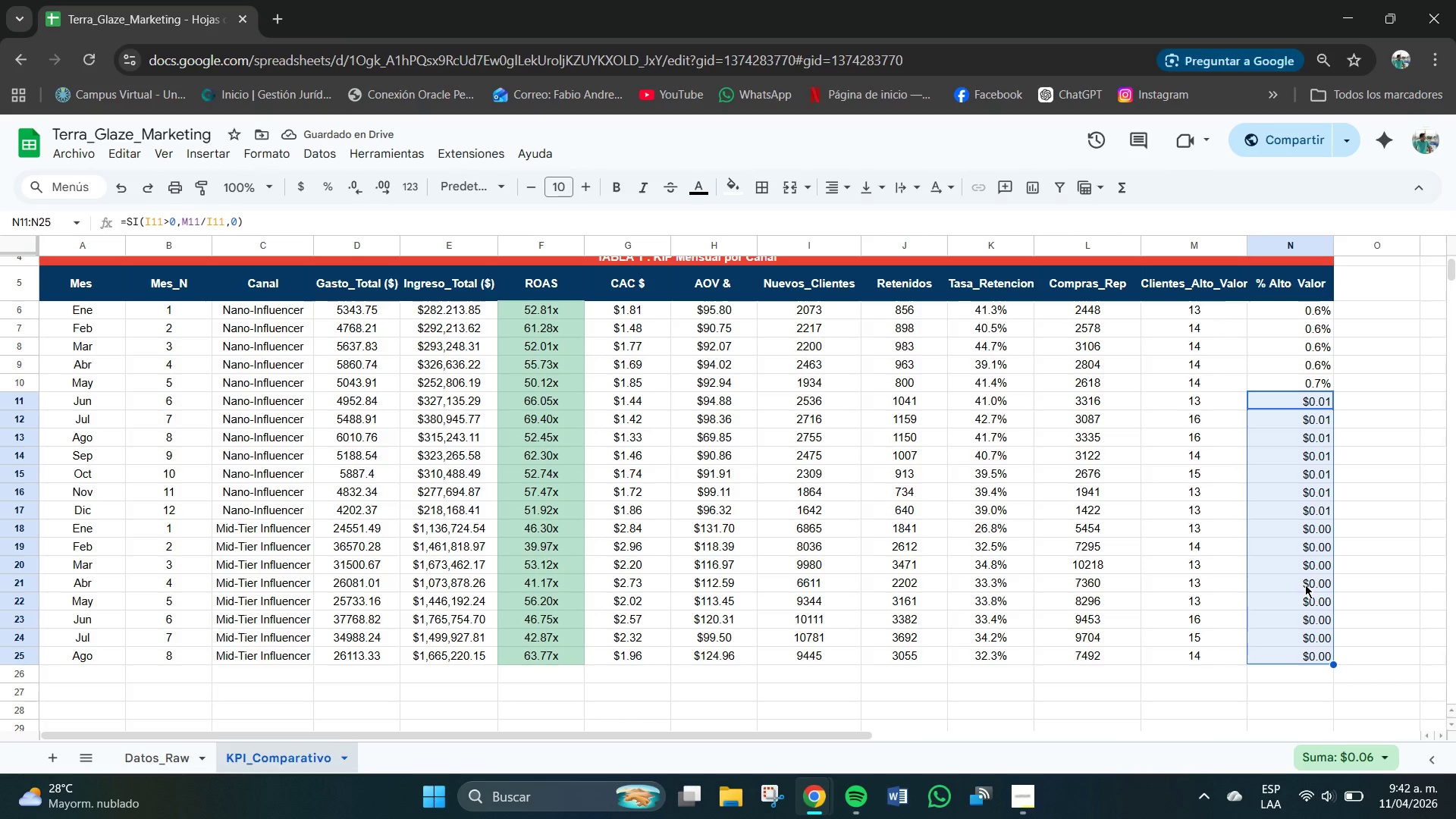 
wait(9.95)
 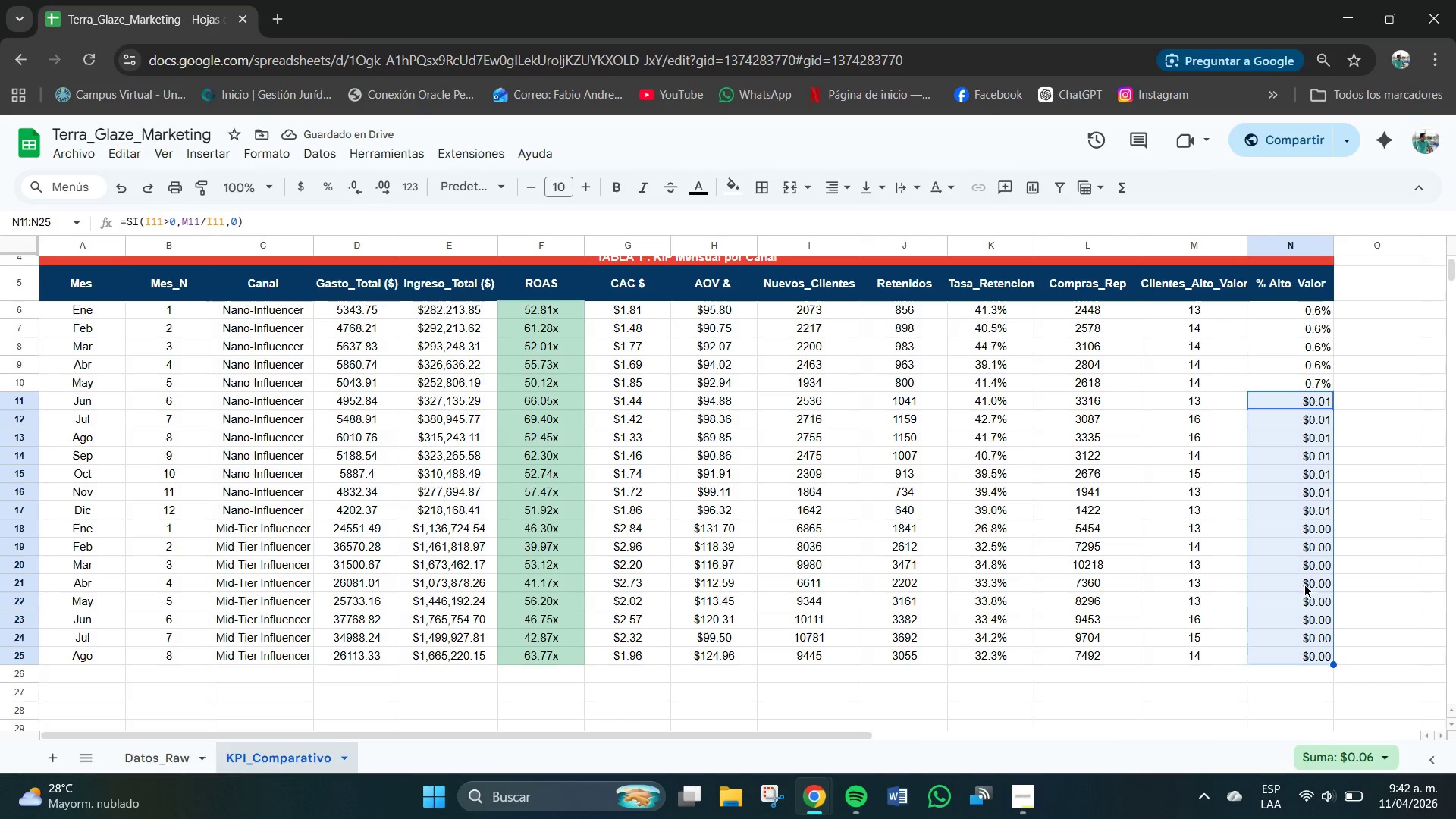 
key(Control+Z)
 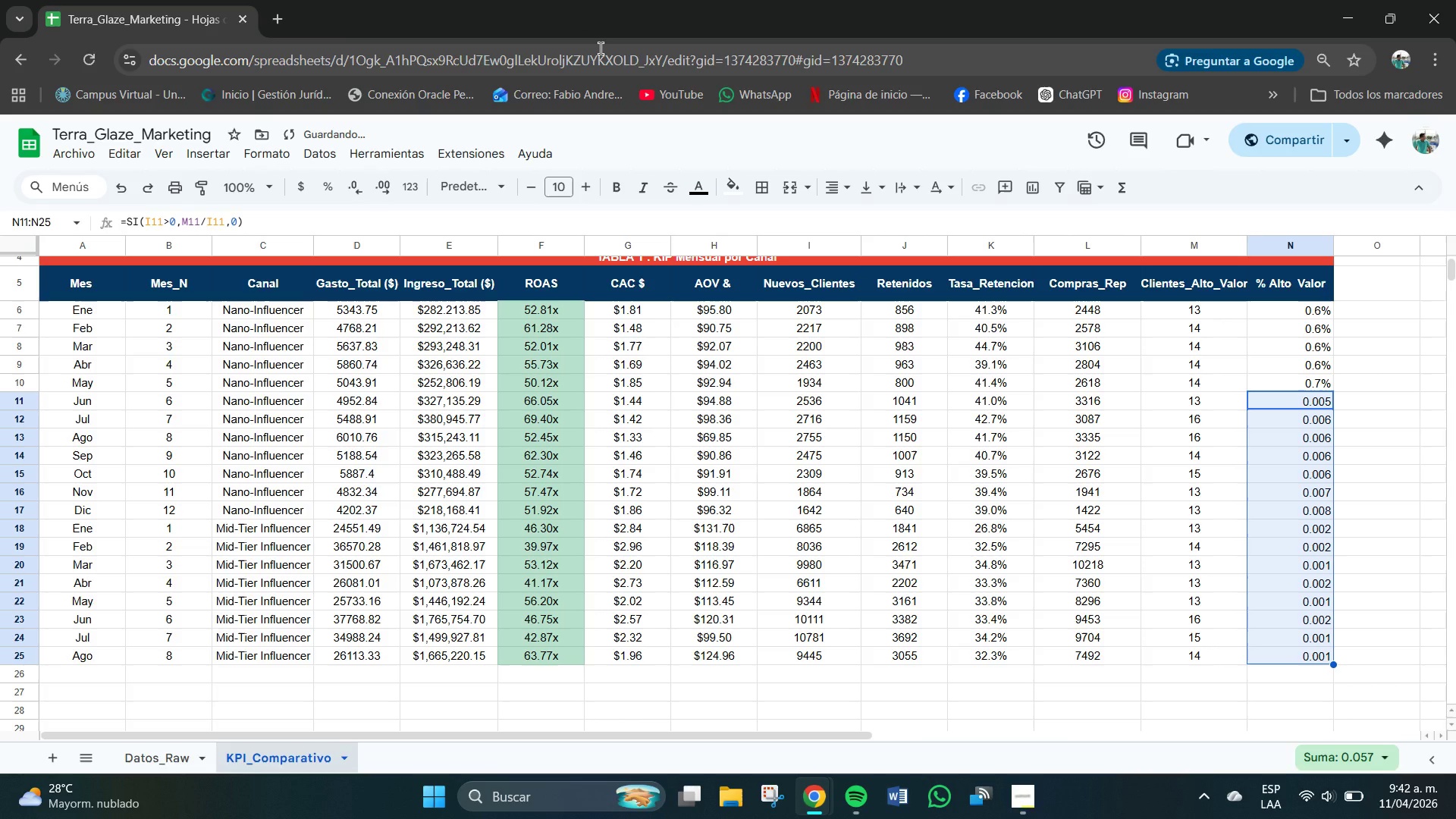 
key(Control+Z)
 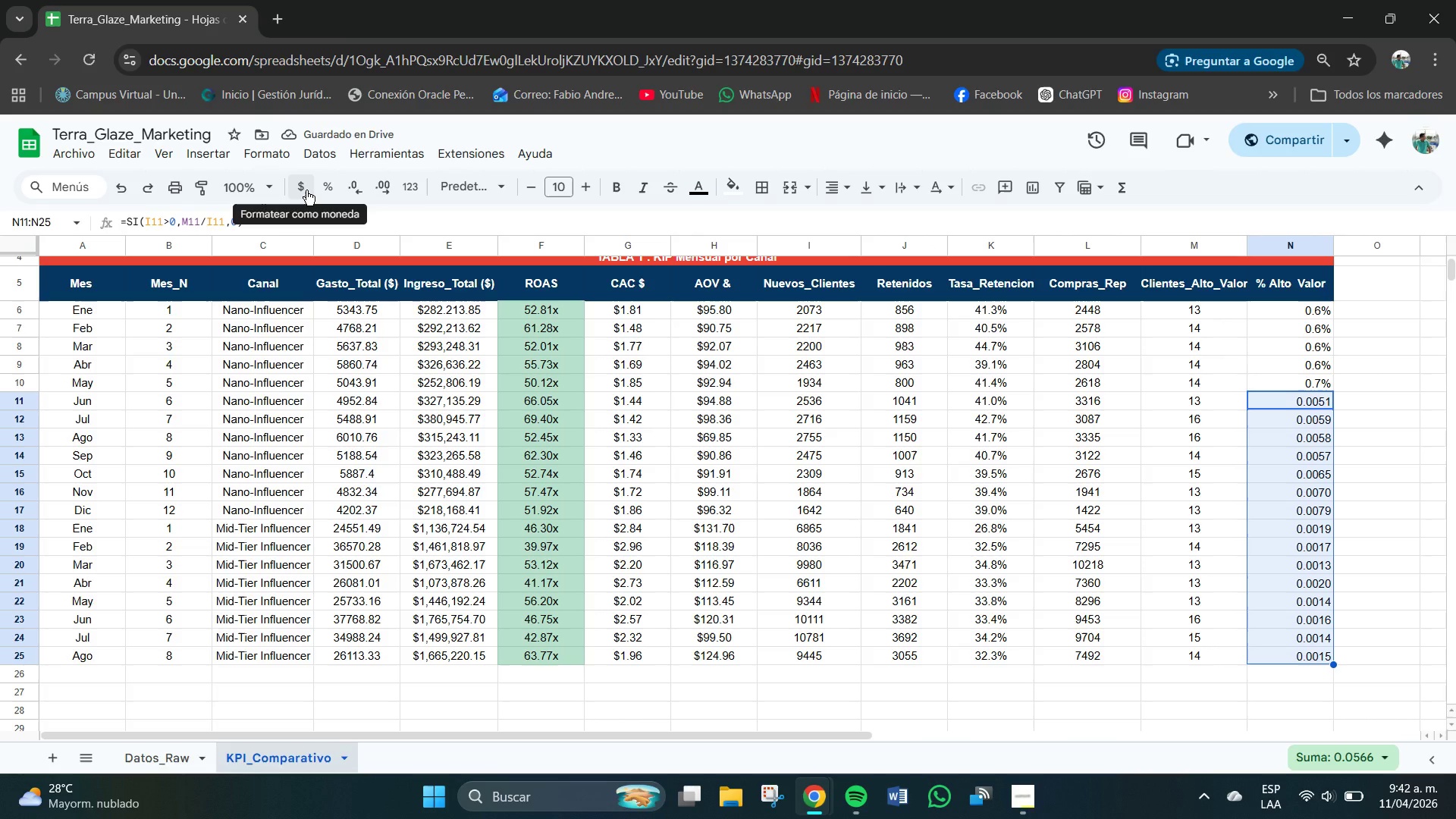 
left_click([306, 190])
 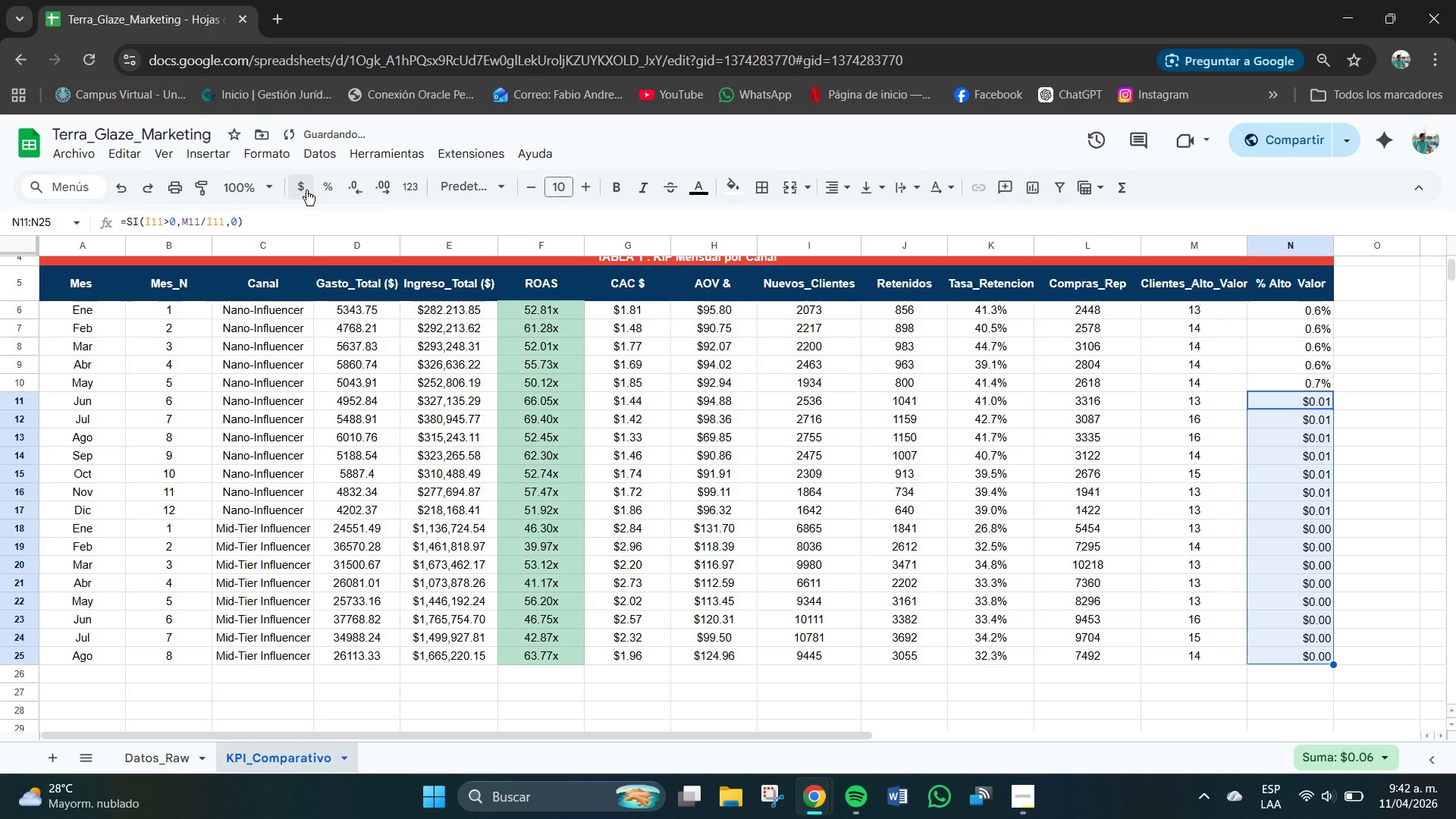 
left_click([306, 190])
 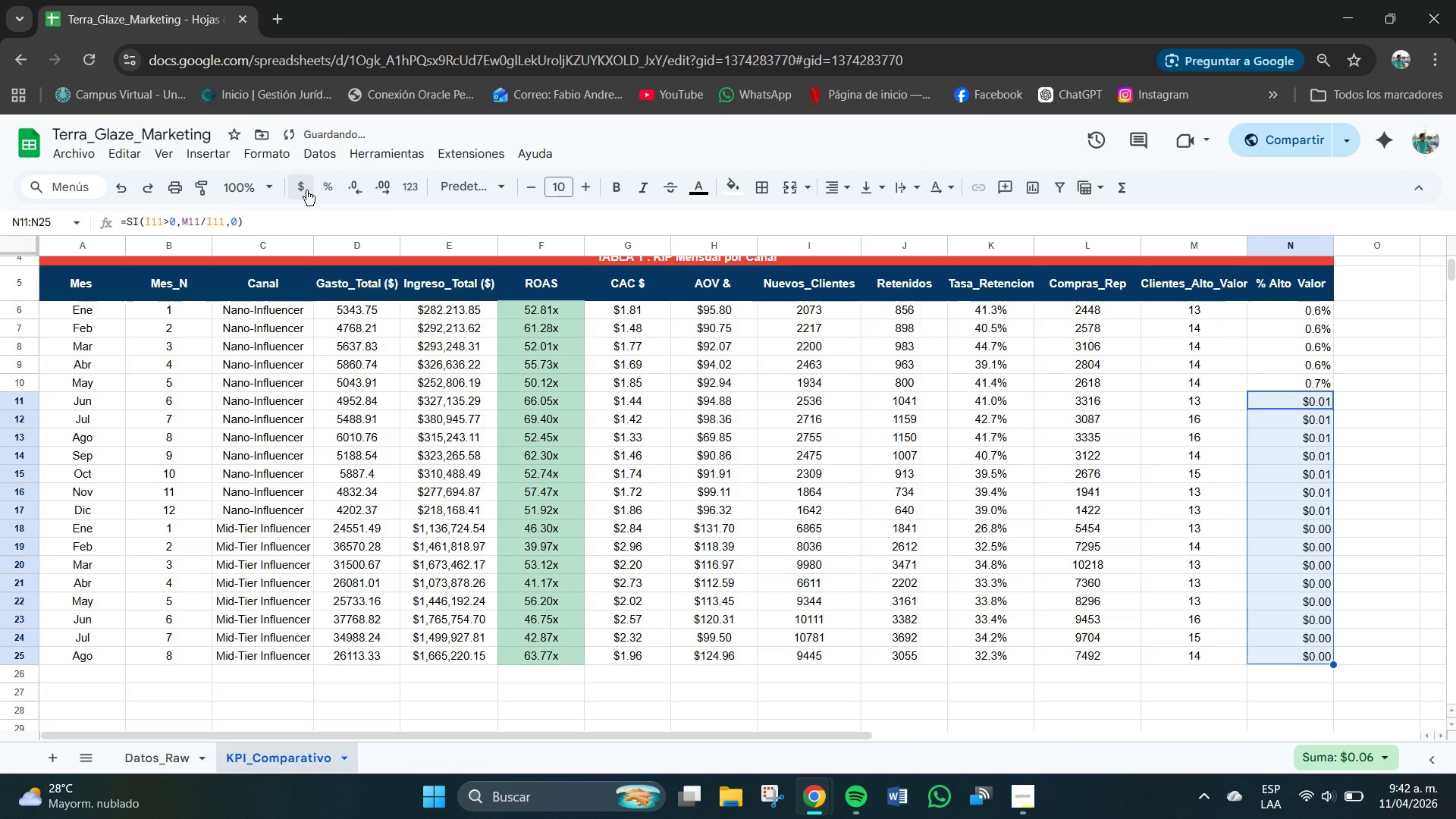 
key(Control+Z)
 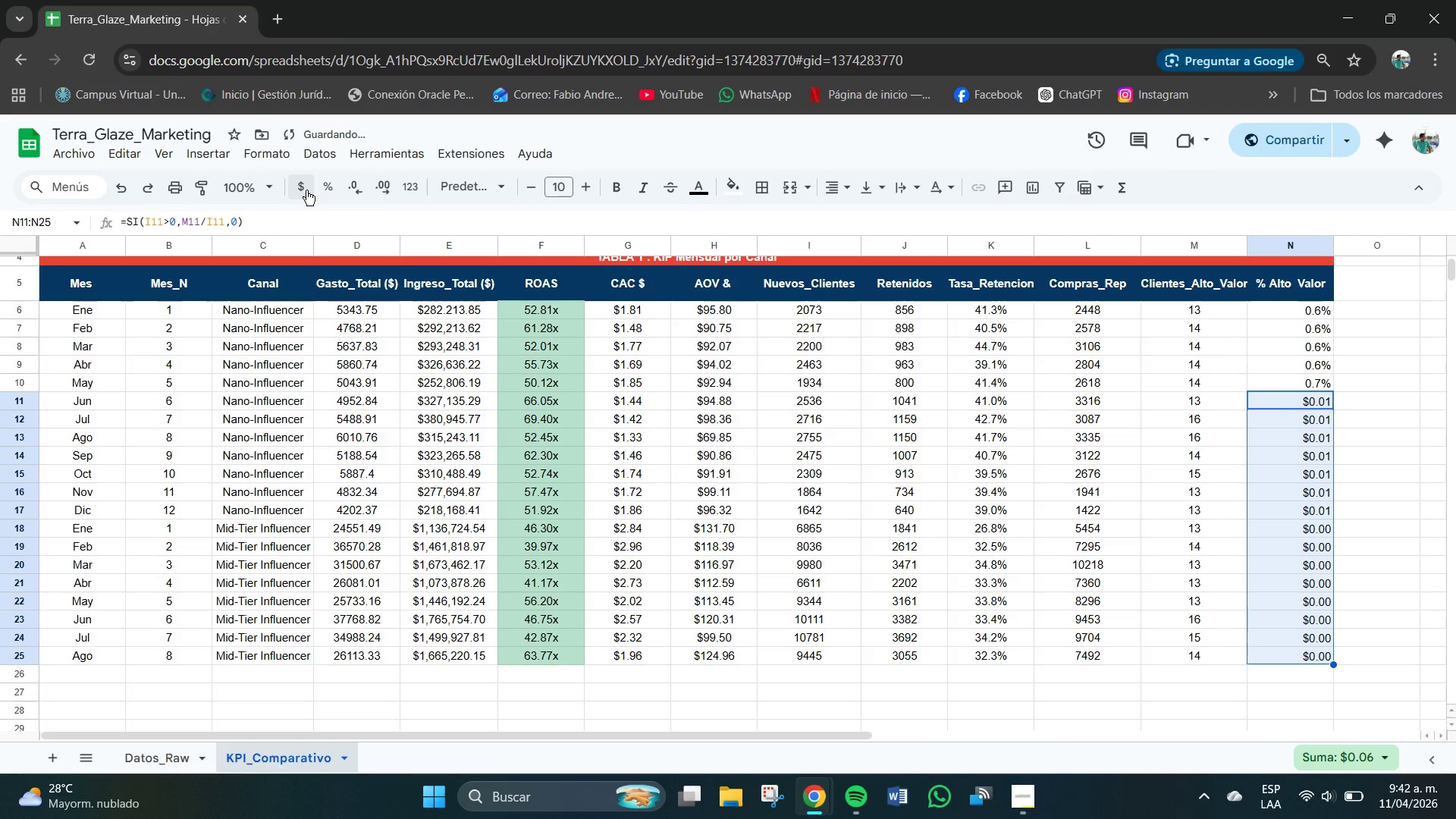 
key(Control+Z)
 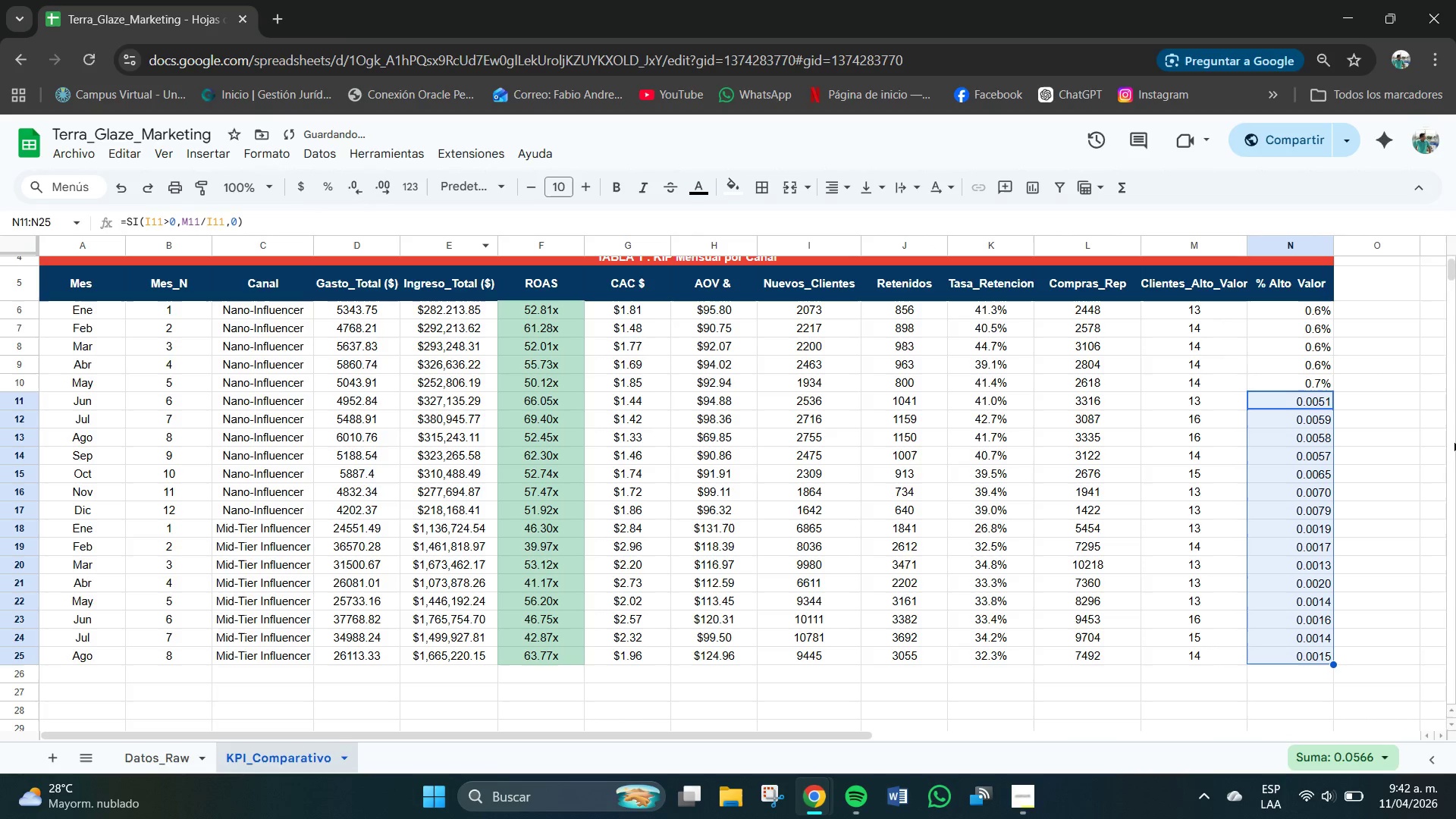 
left_click([1313, 444])
 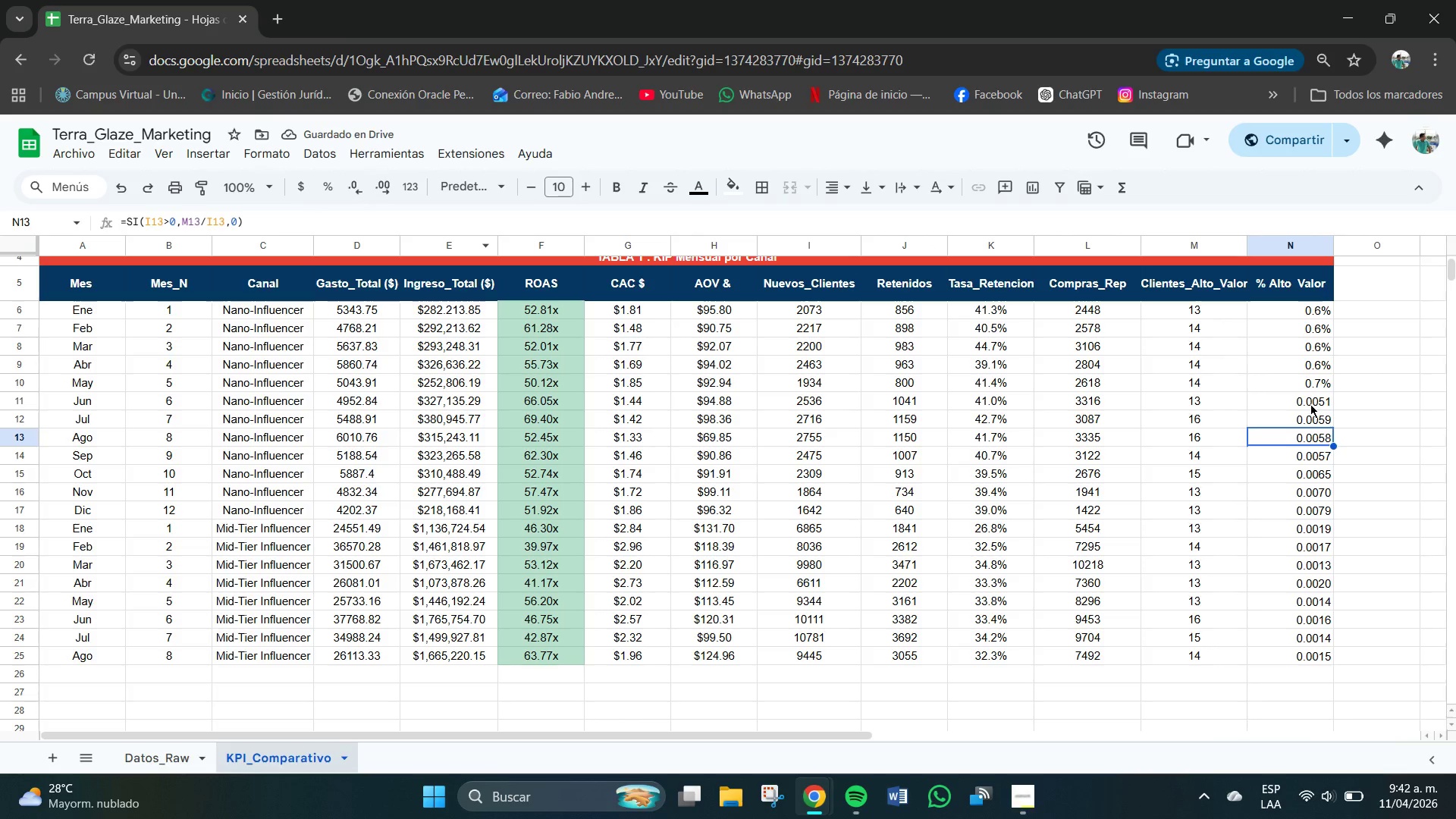 
left_click([1310, 404])
 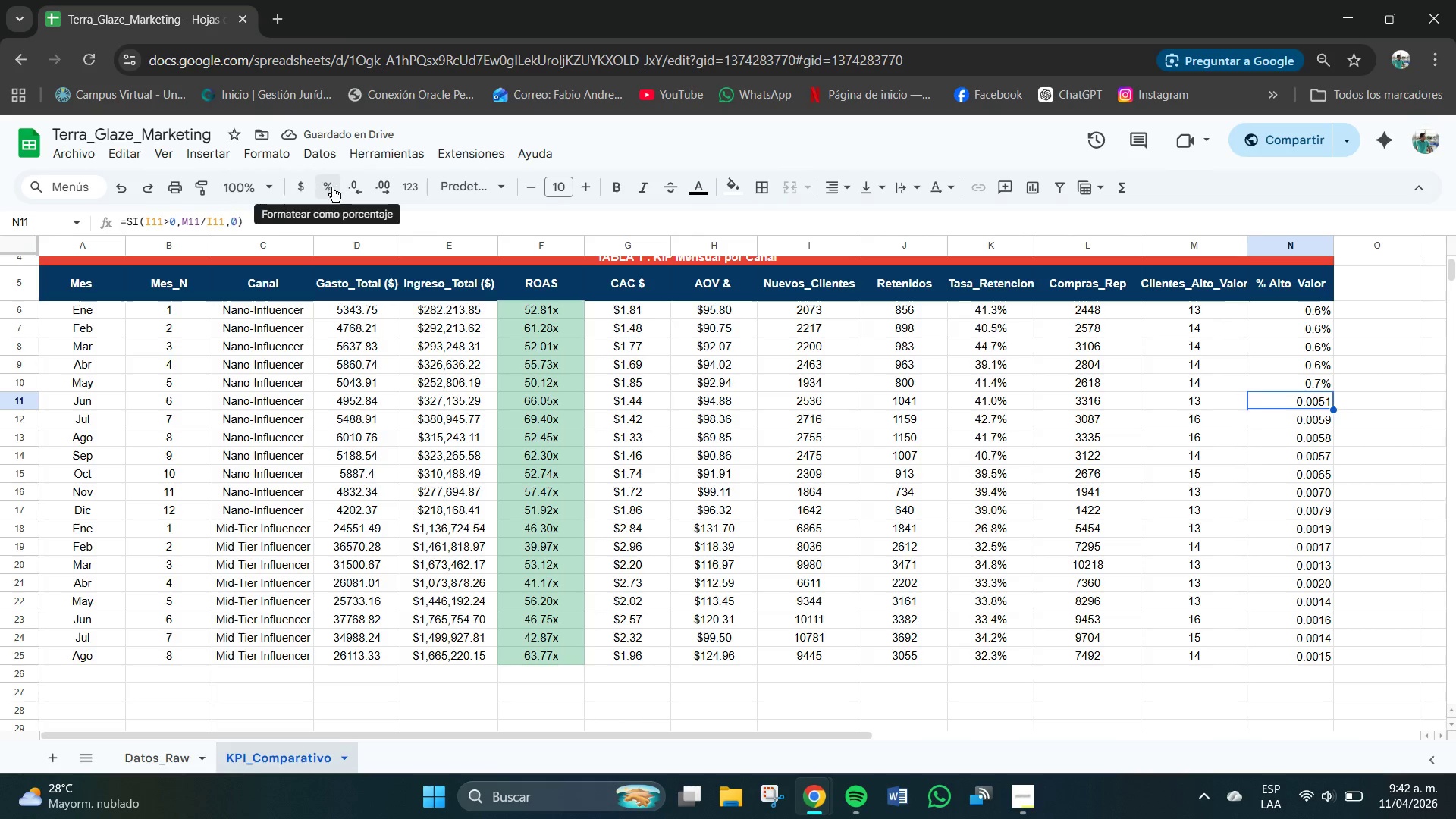 
left_click([359, 184])
 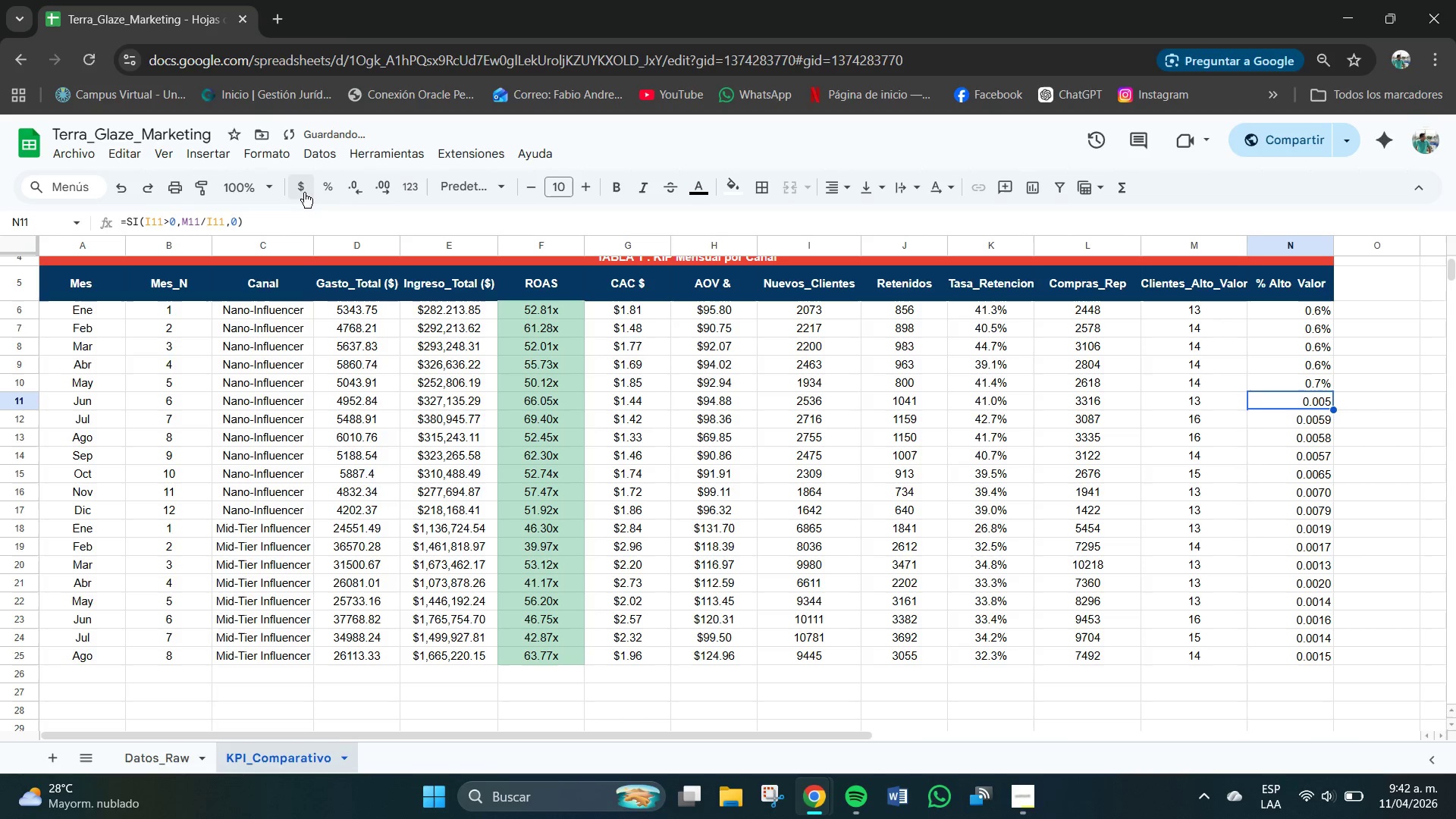 
left_click([303, 189])
 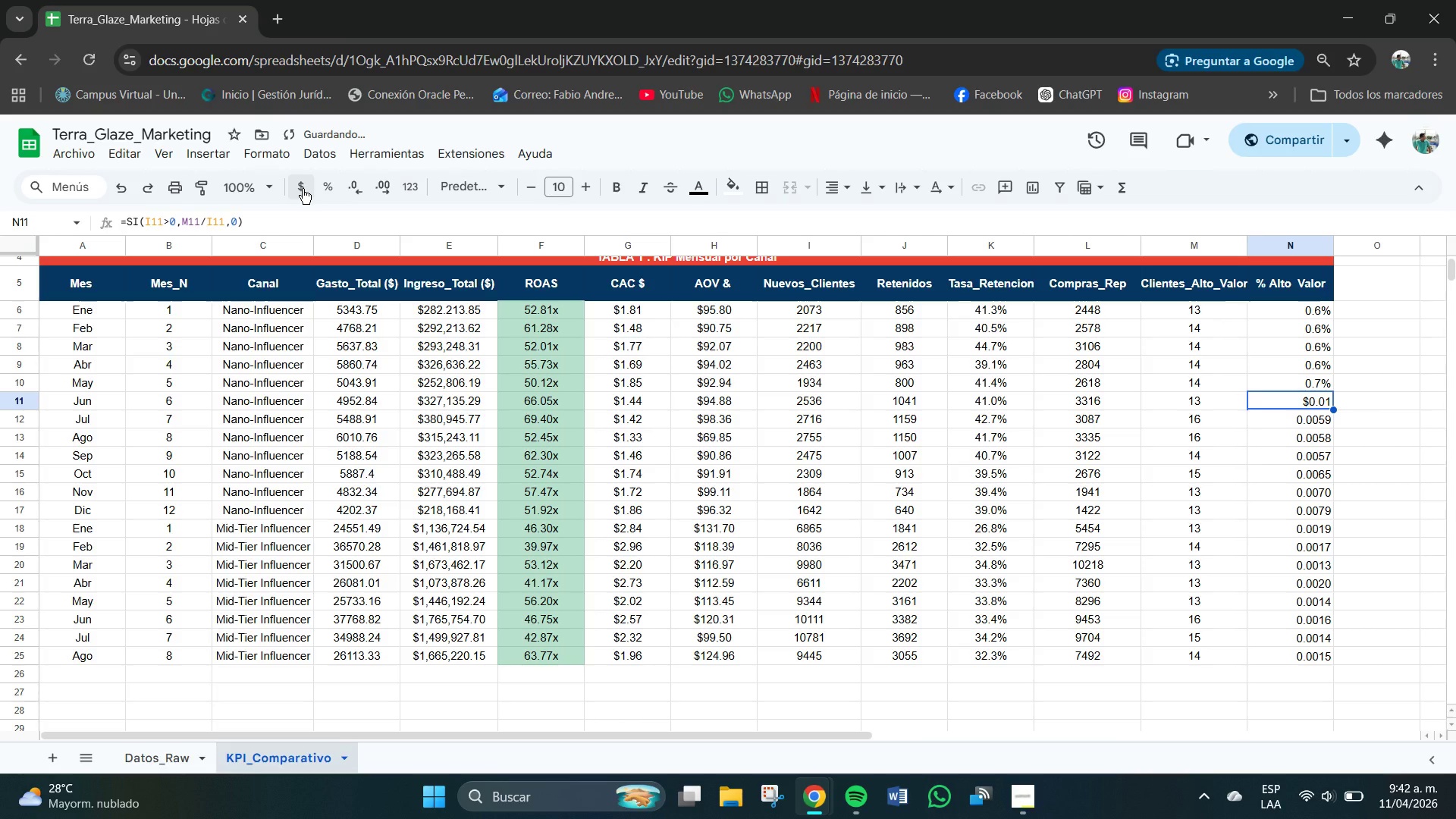 
key(Control+Z)
 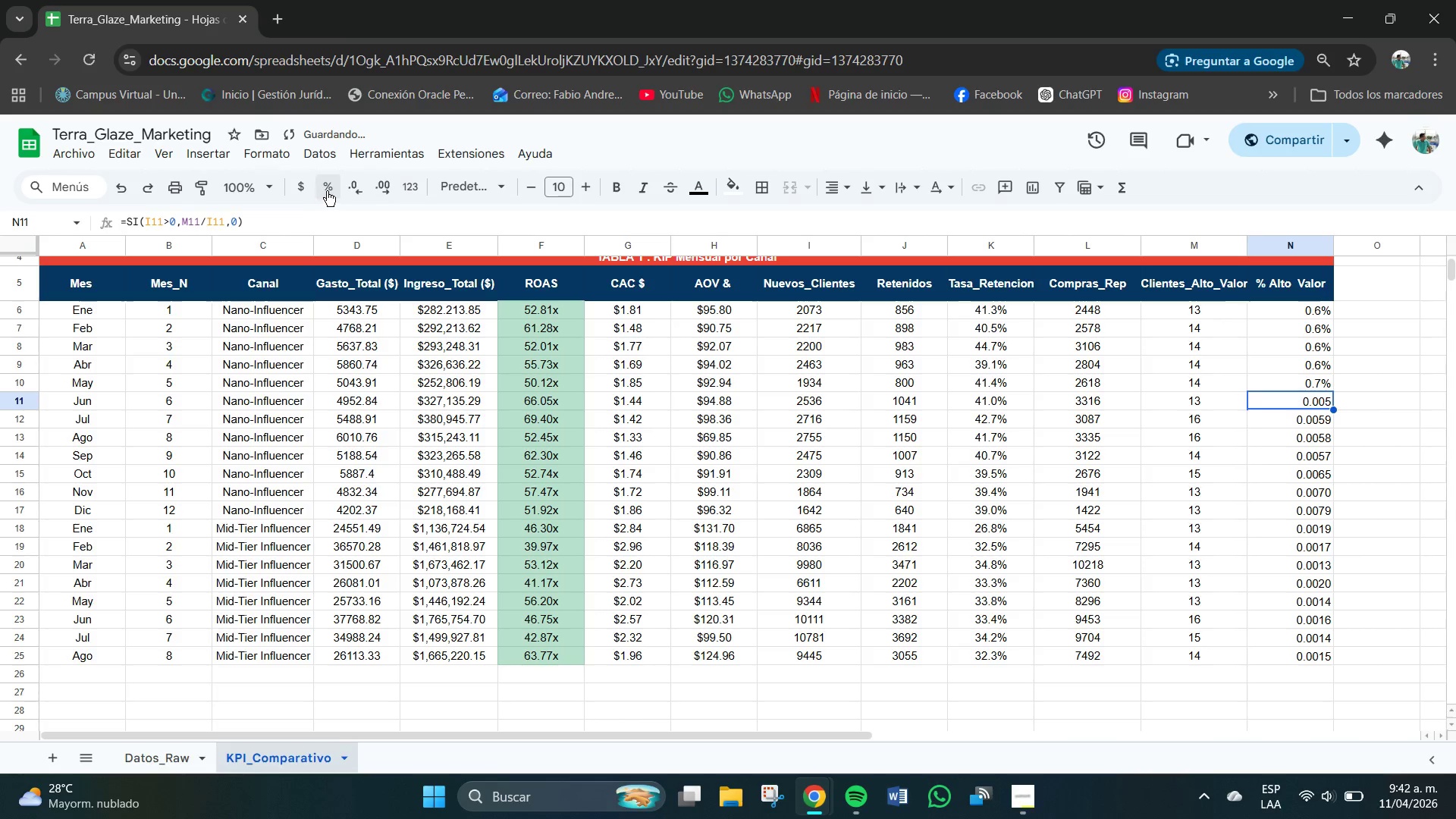 
left_click([327, 191])
 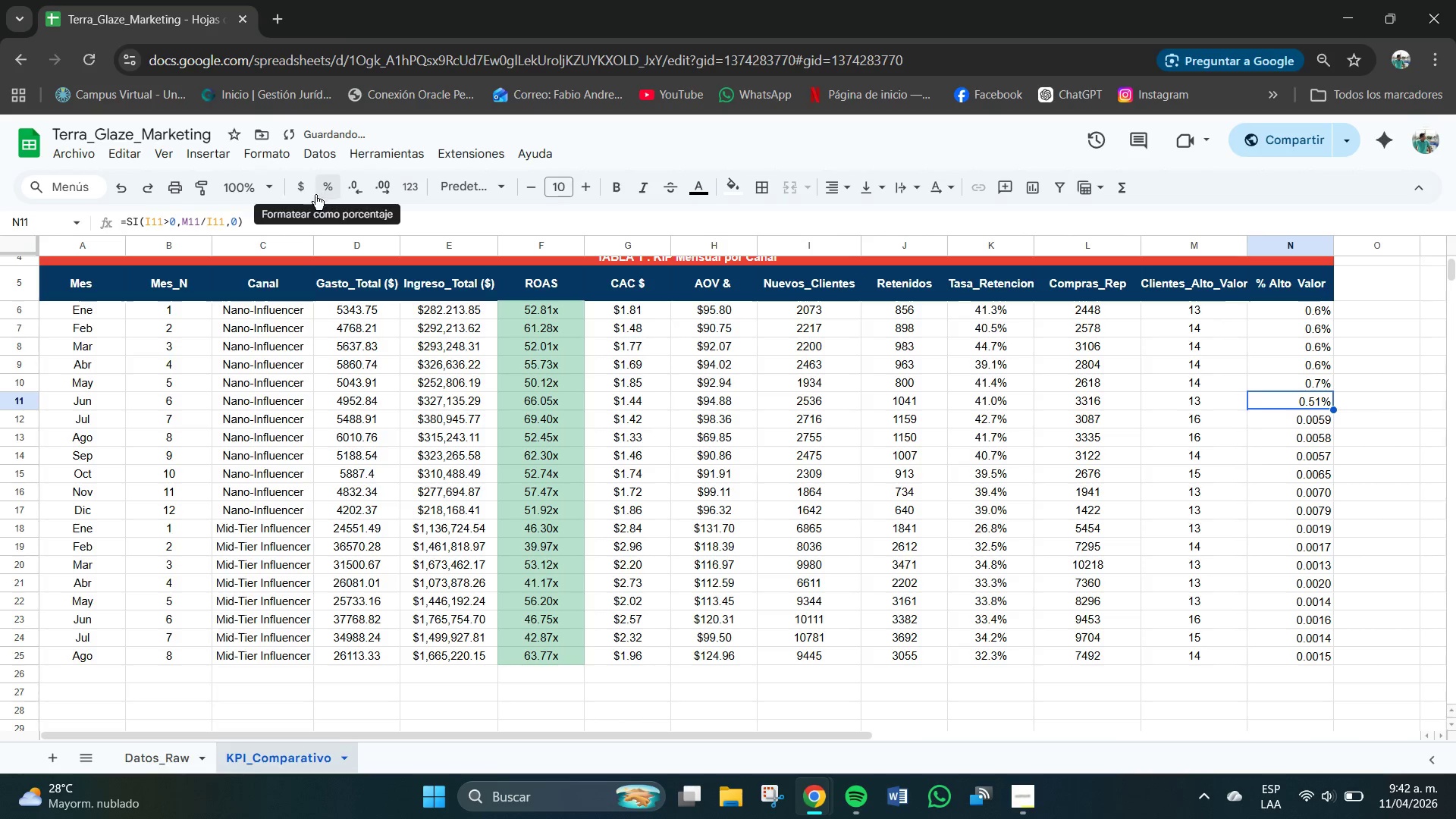 
left_click([356, 186])
 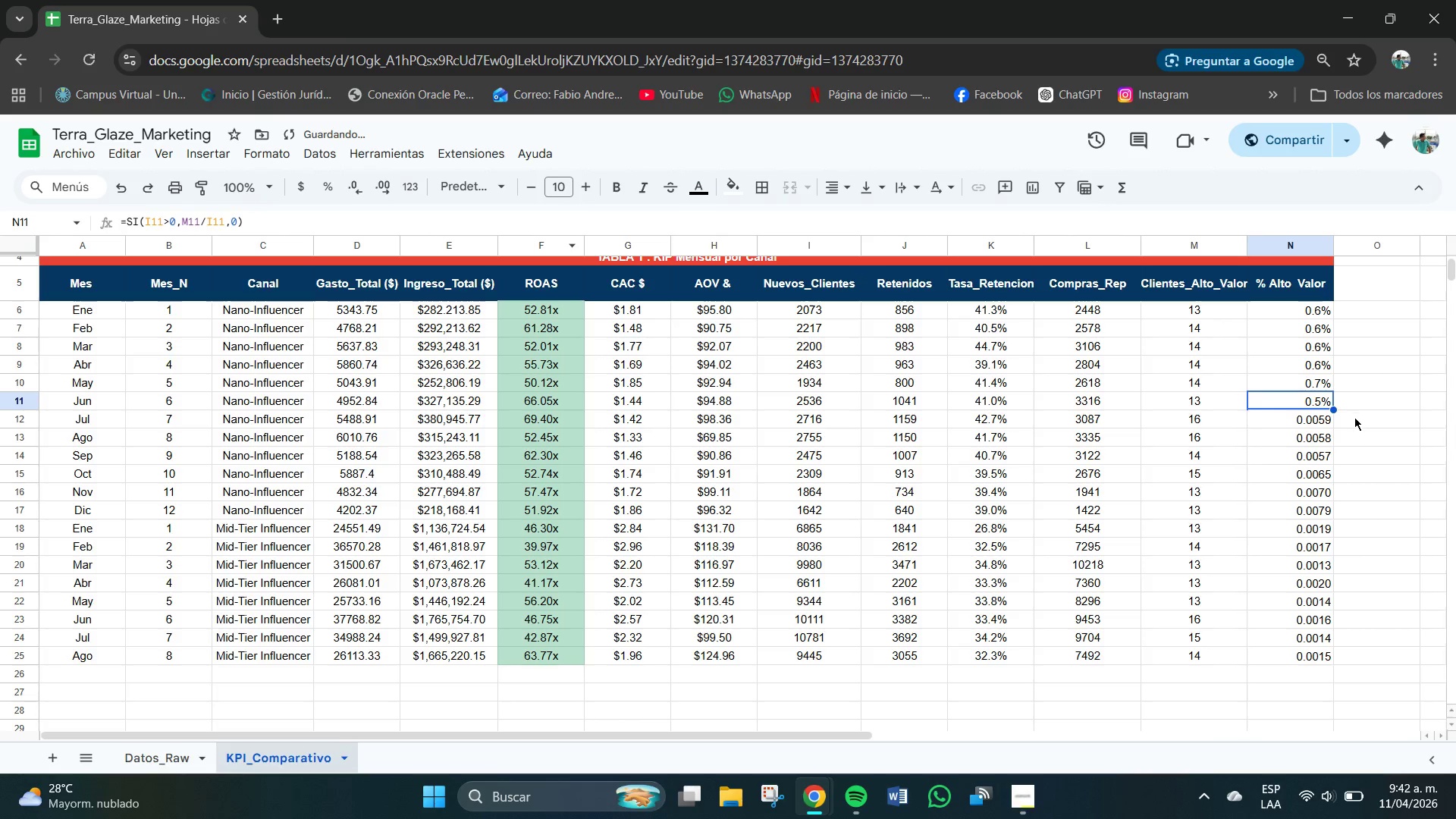 
left_click([1329, 418])
 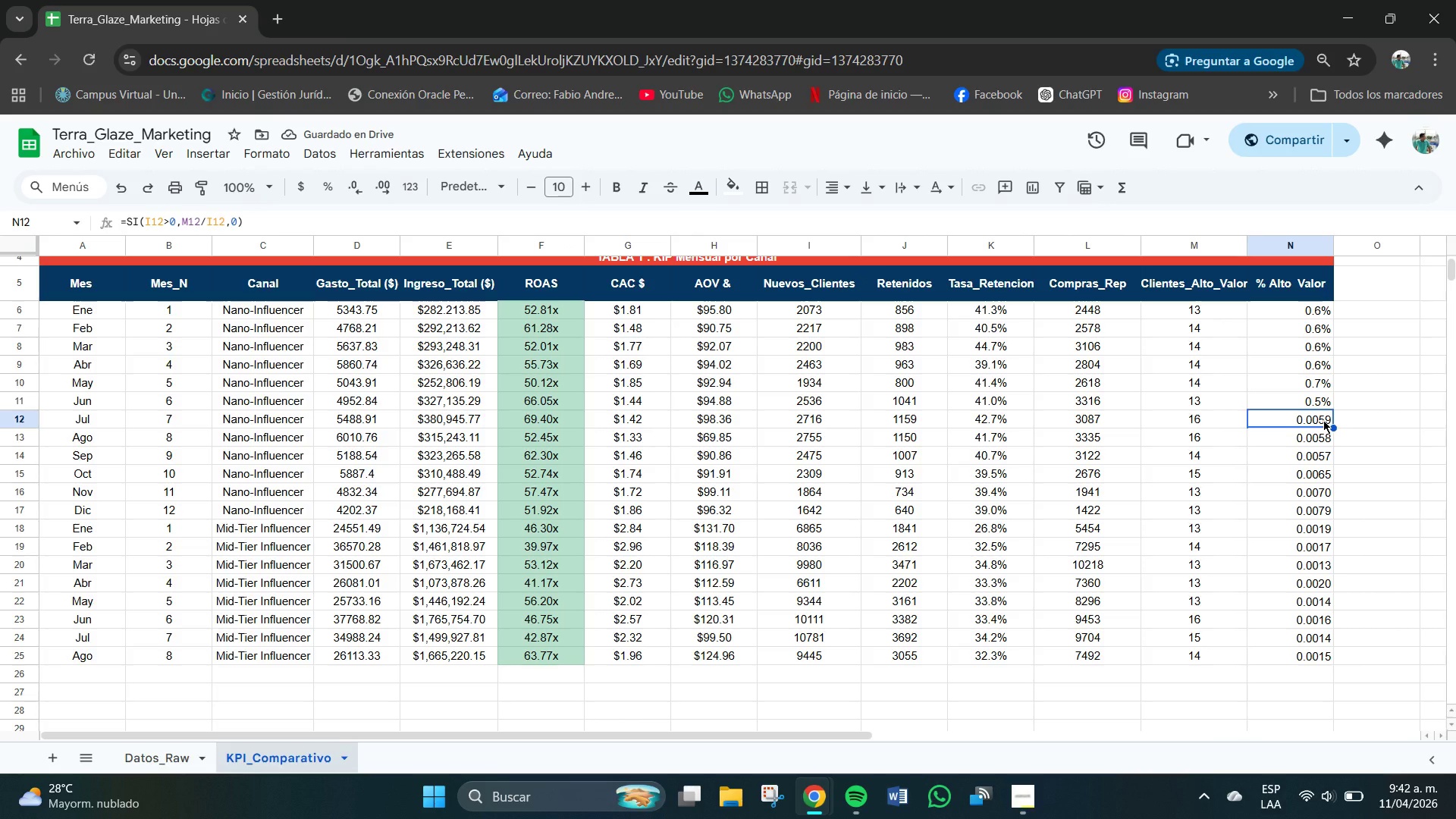 
left_click_drag(start_coordinate=[1318, 422], to_coordinate=[1334, 656])
 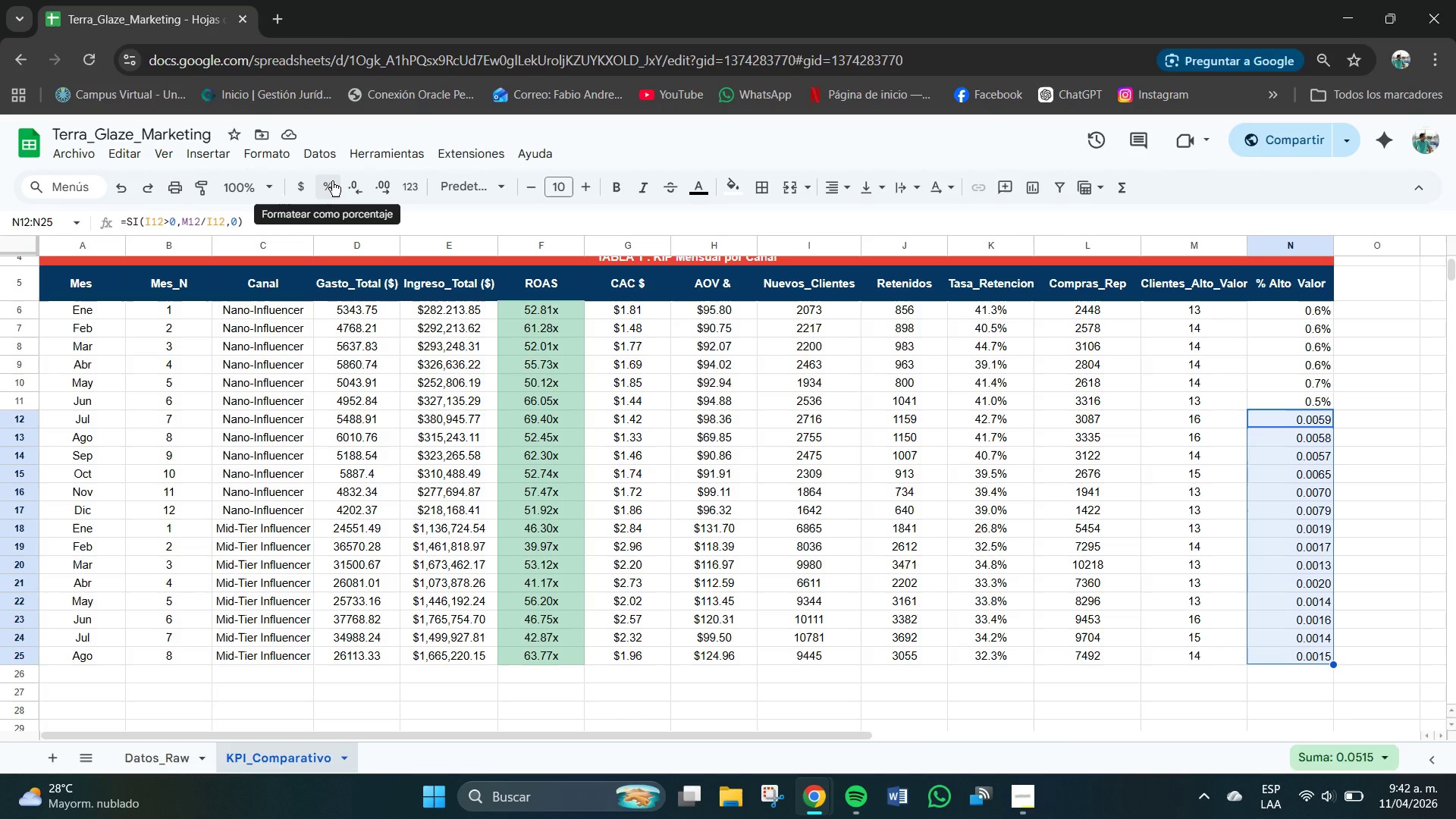 
left_click([331, 181])
 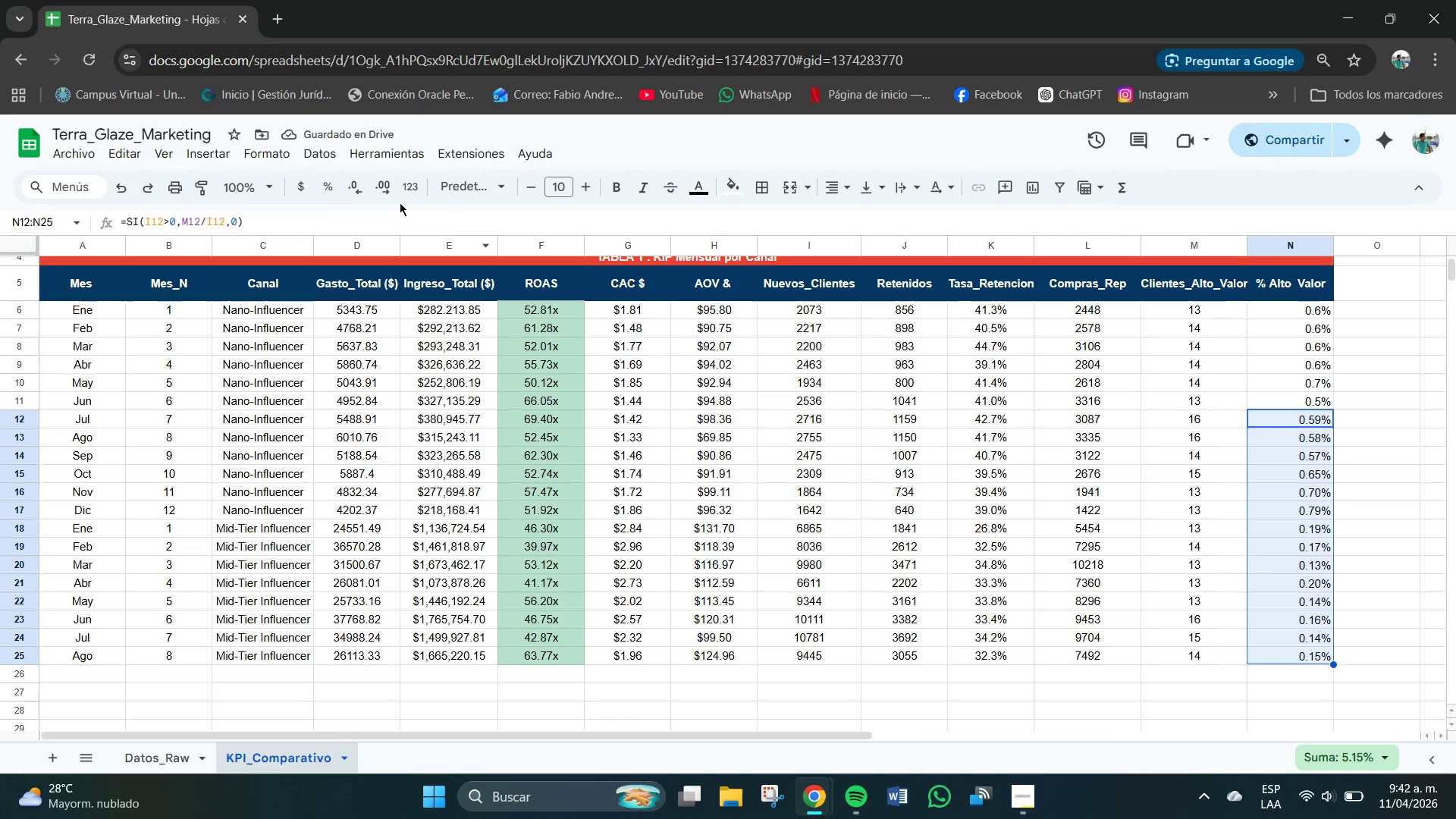 
left_click([360, 189])
 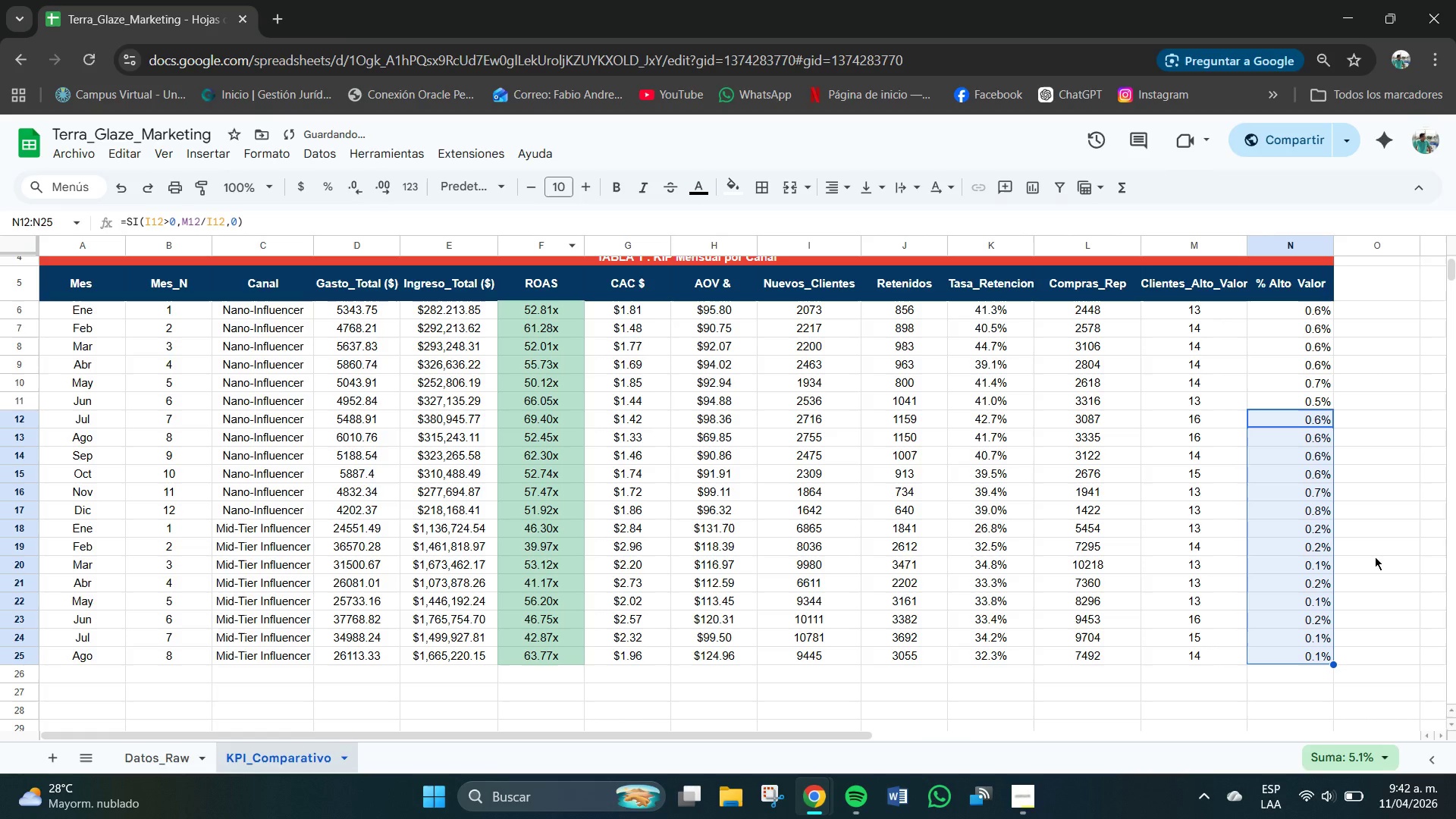 
left_click([1381, 553])
 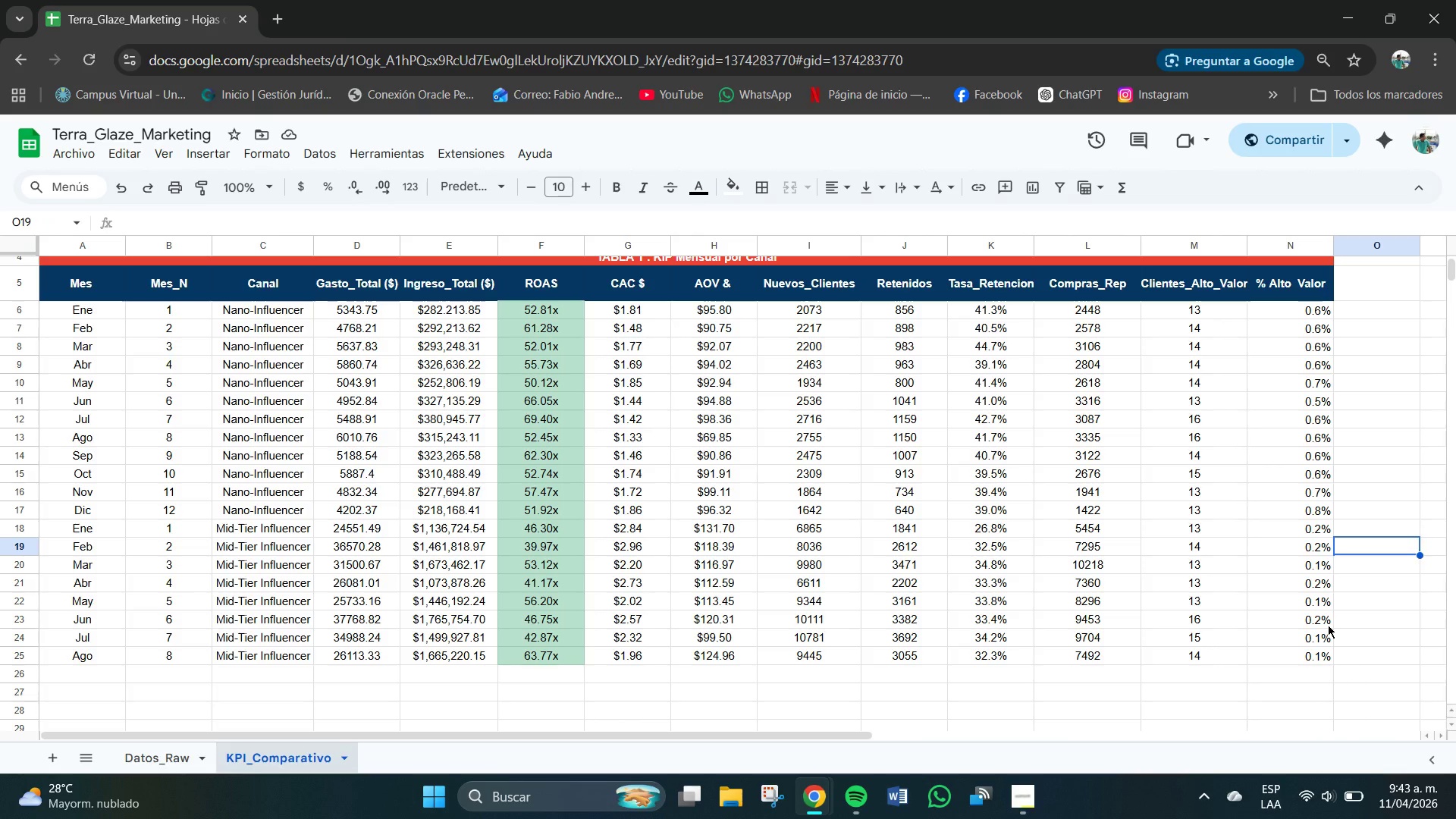 
wait(11.41)
 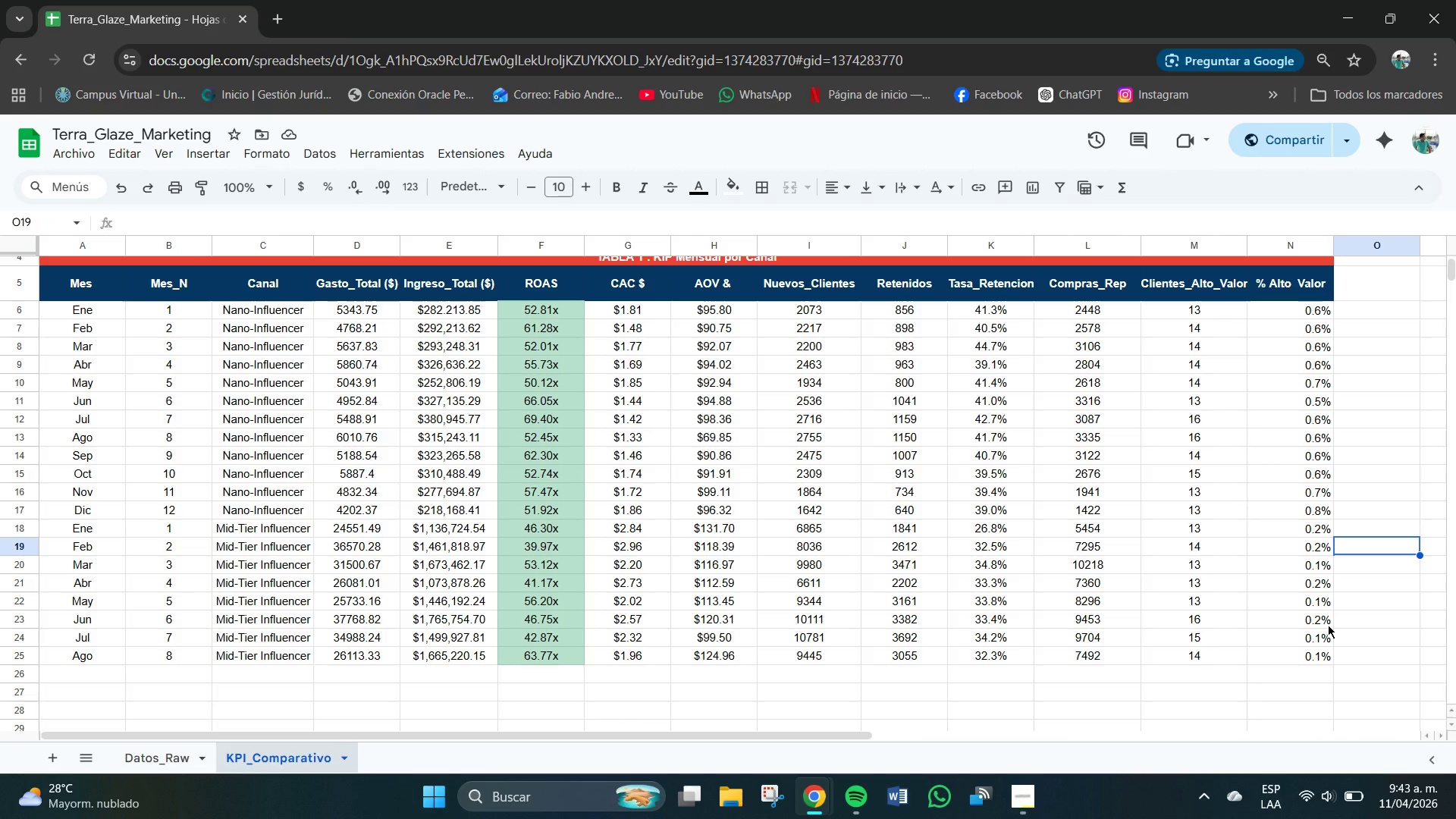 
left_click([1361, 381])
 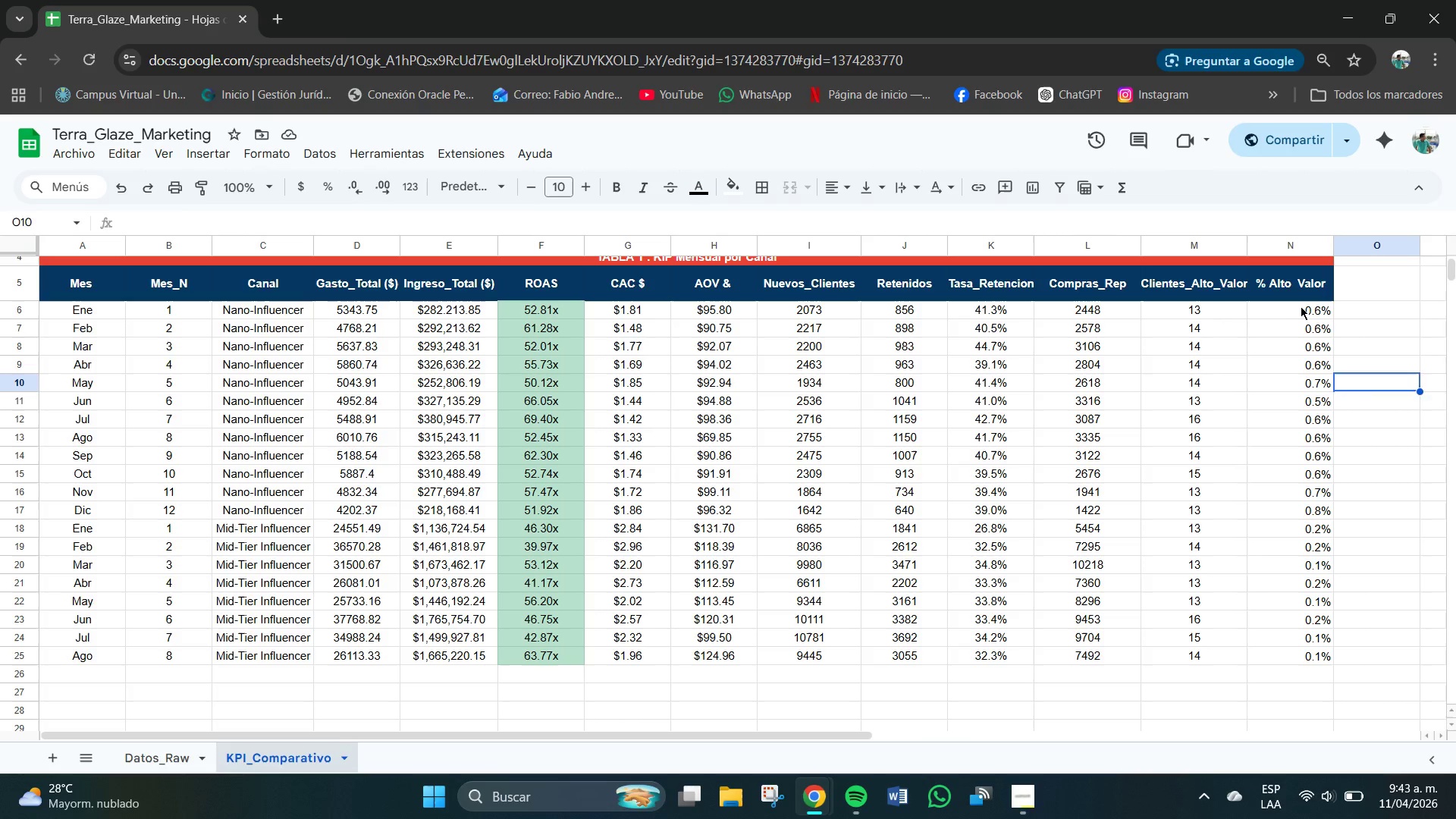 
left_click_drag(start_coordinate=[1301, 306], to_coordinate=[1329, 660])
 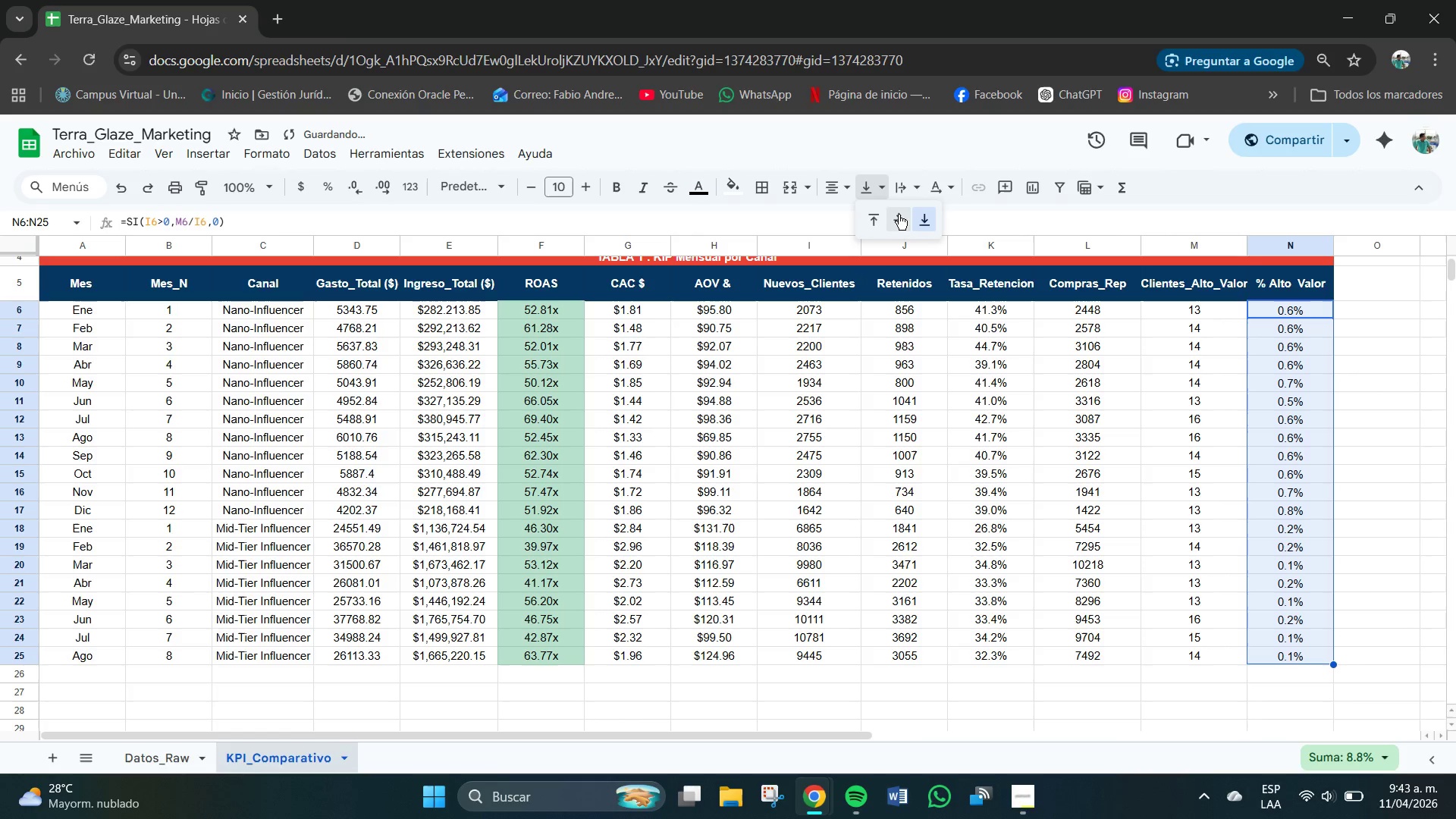 
scroll: coordinate [372, 626], scroll_direction: up, amount: 3.0
 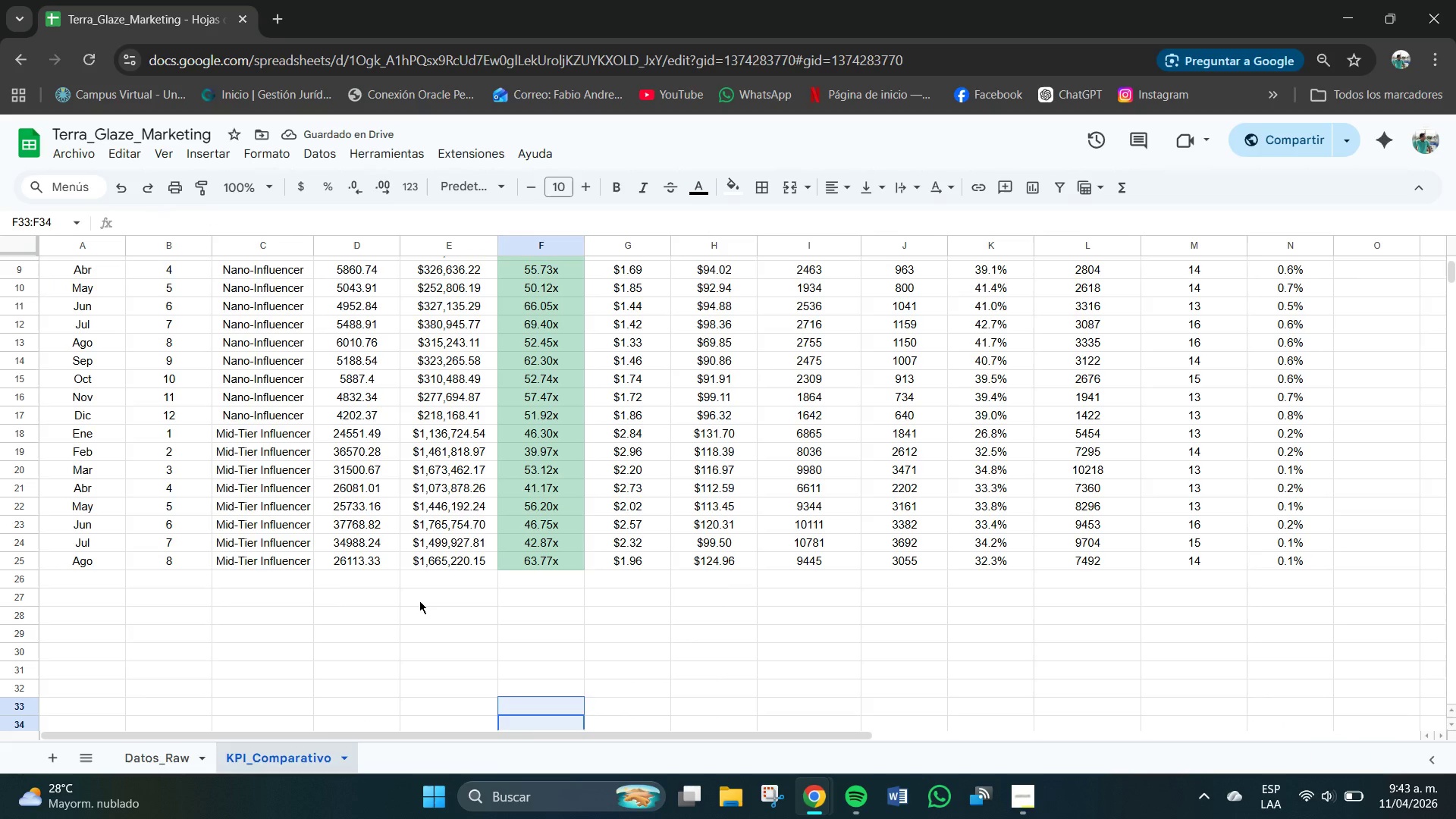 
right_click([422, 602])
 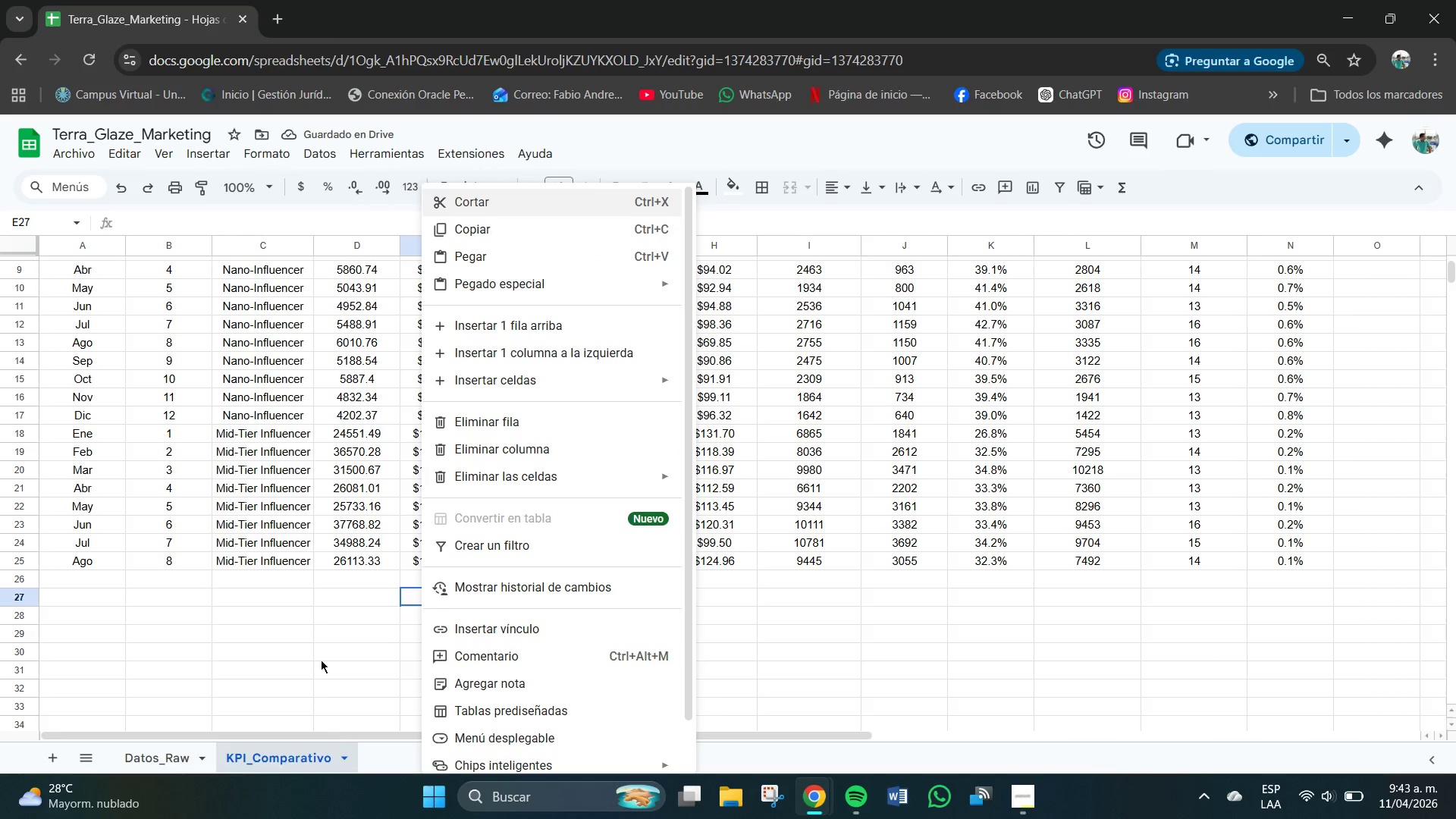 
left_click([259, 656])
 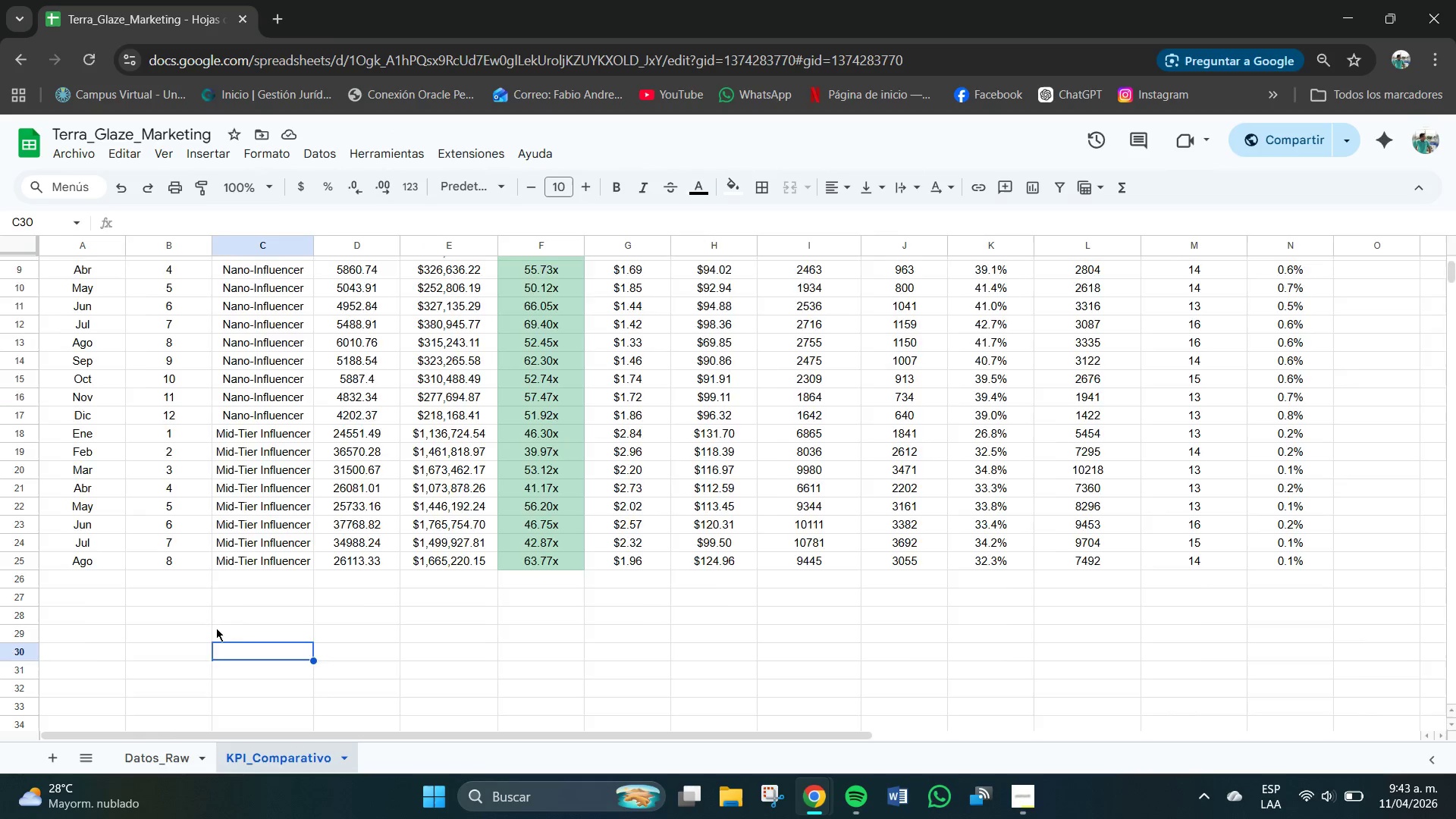 
scroll: coordinate [226, 570], scroll_direction: up, amount: 4.0
 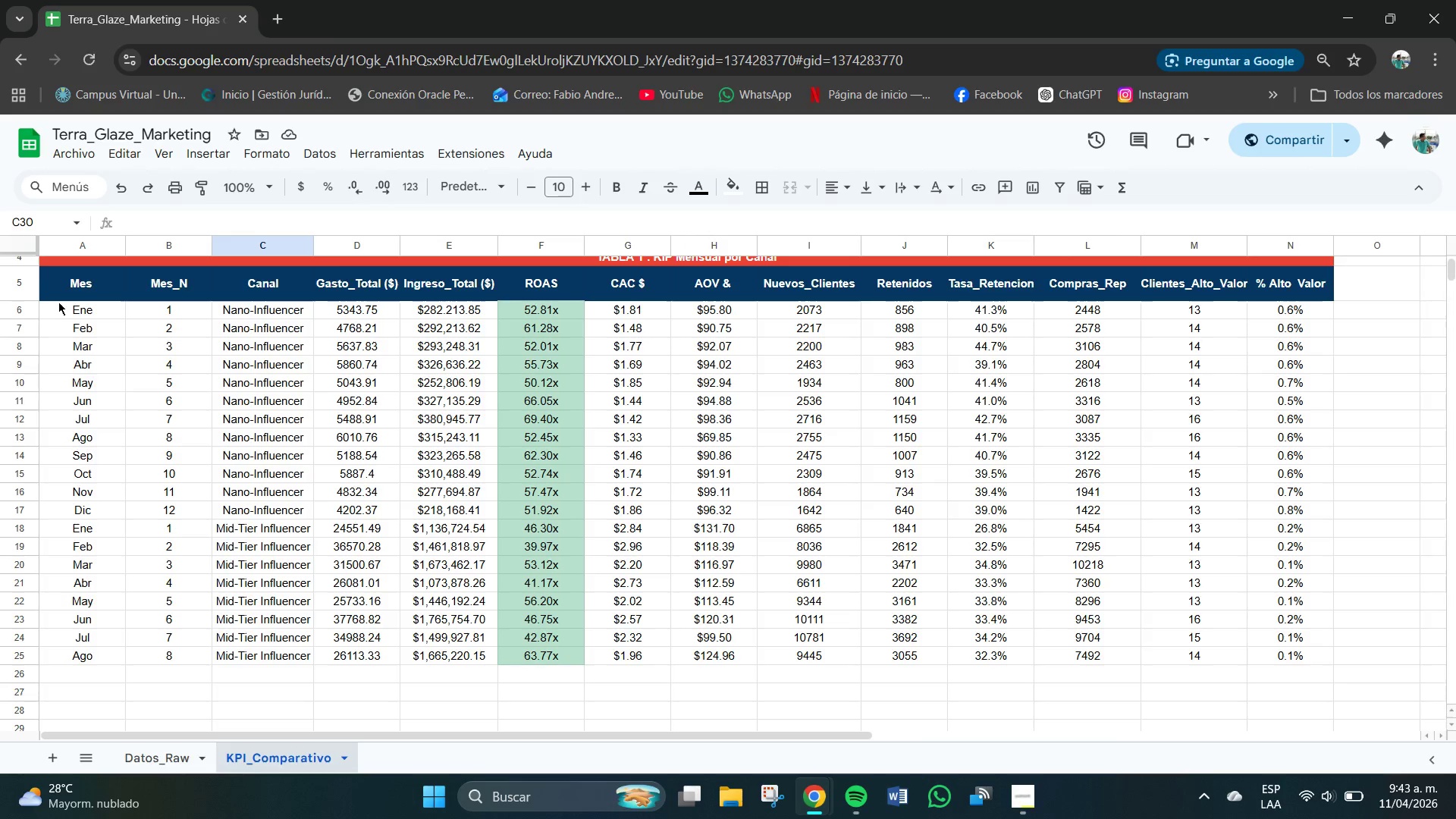 
scroll: coordinate [93, 440], scroll_direction: down, amount: 2.0
 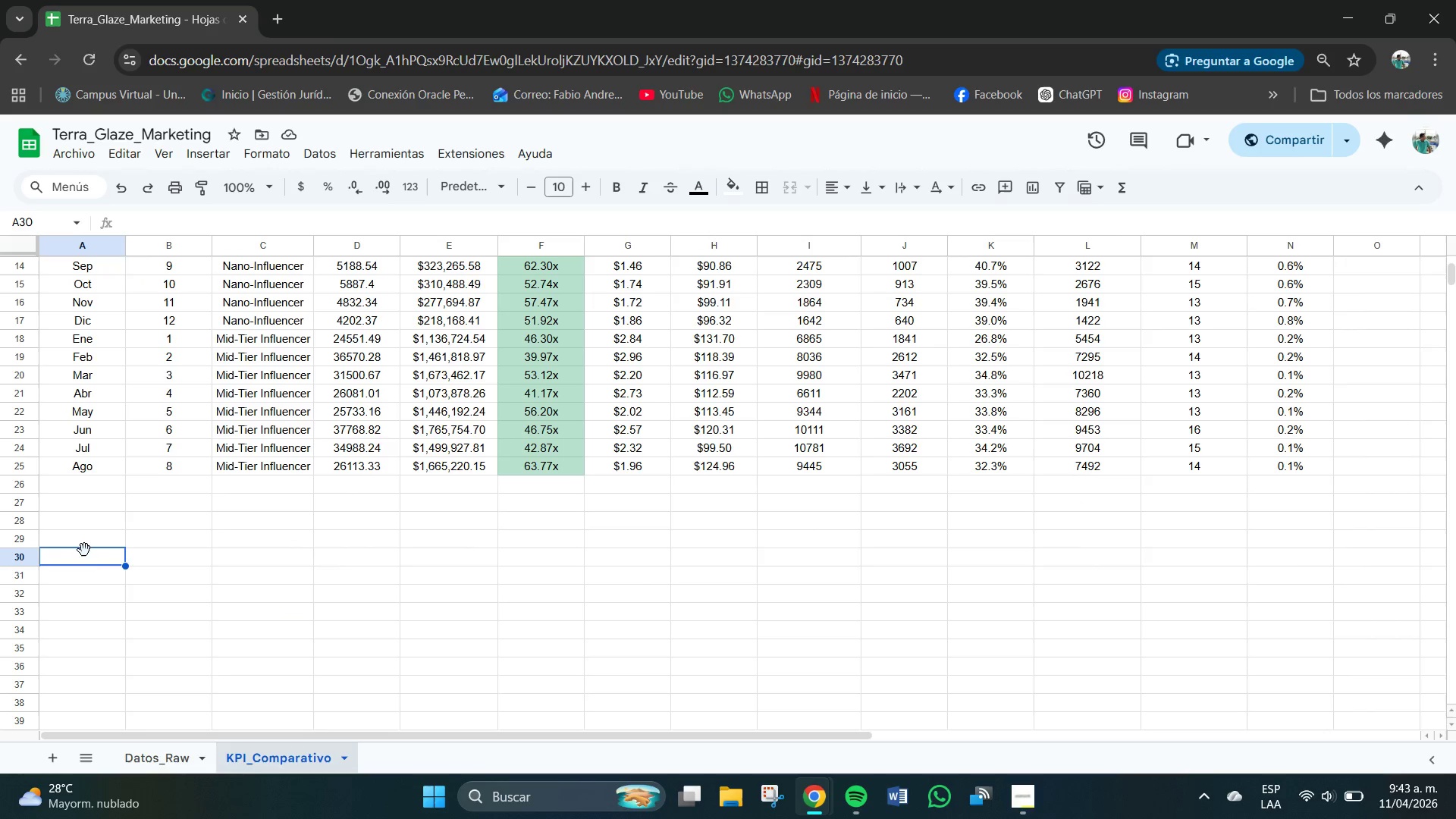 
scroll: coordinate [99, 556], scroll_direction: up, amount: 2.0
 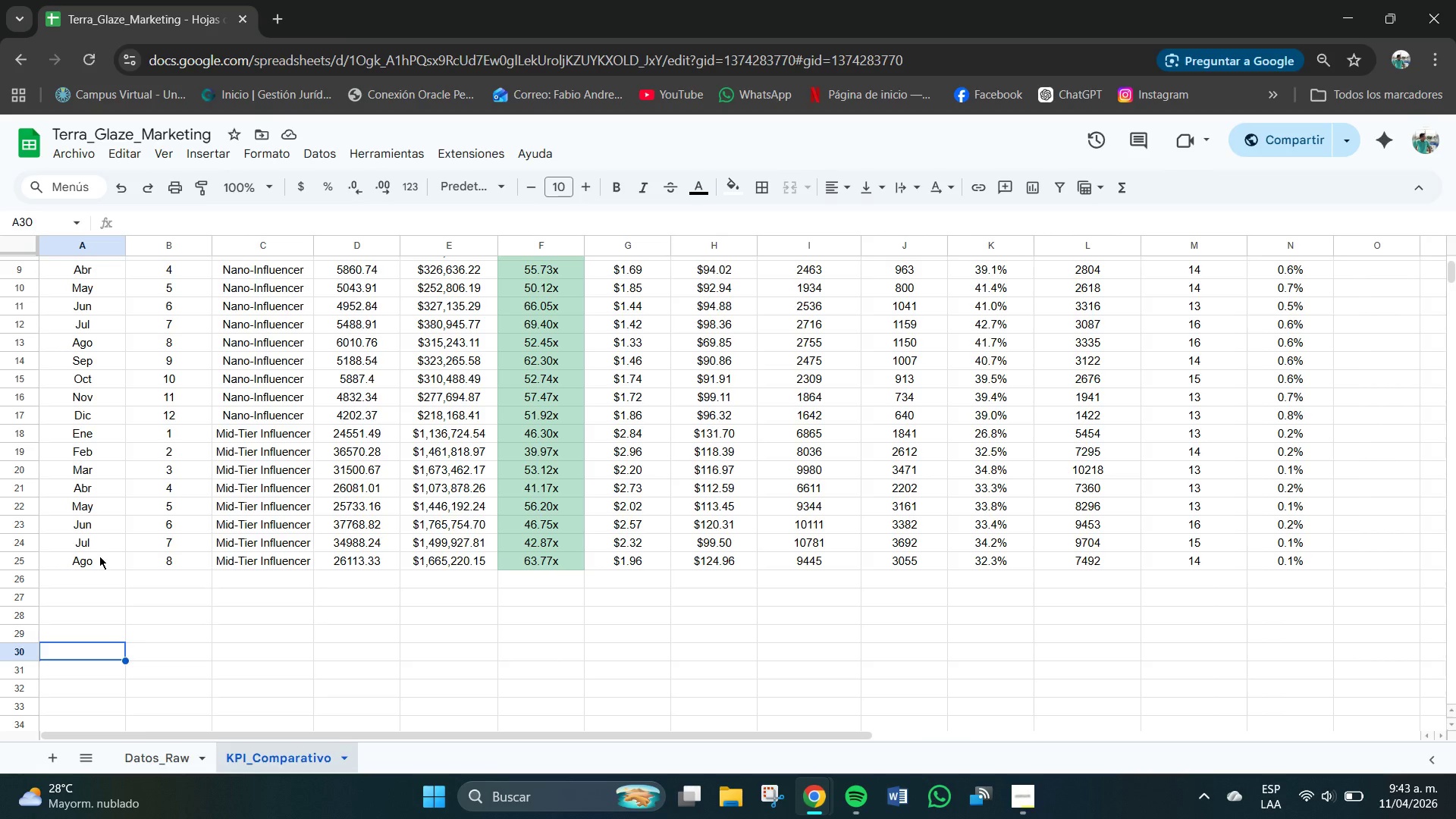 
left_click([1032, 805])